 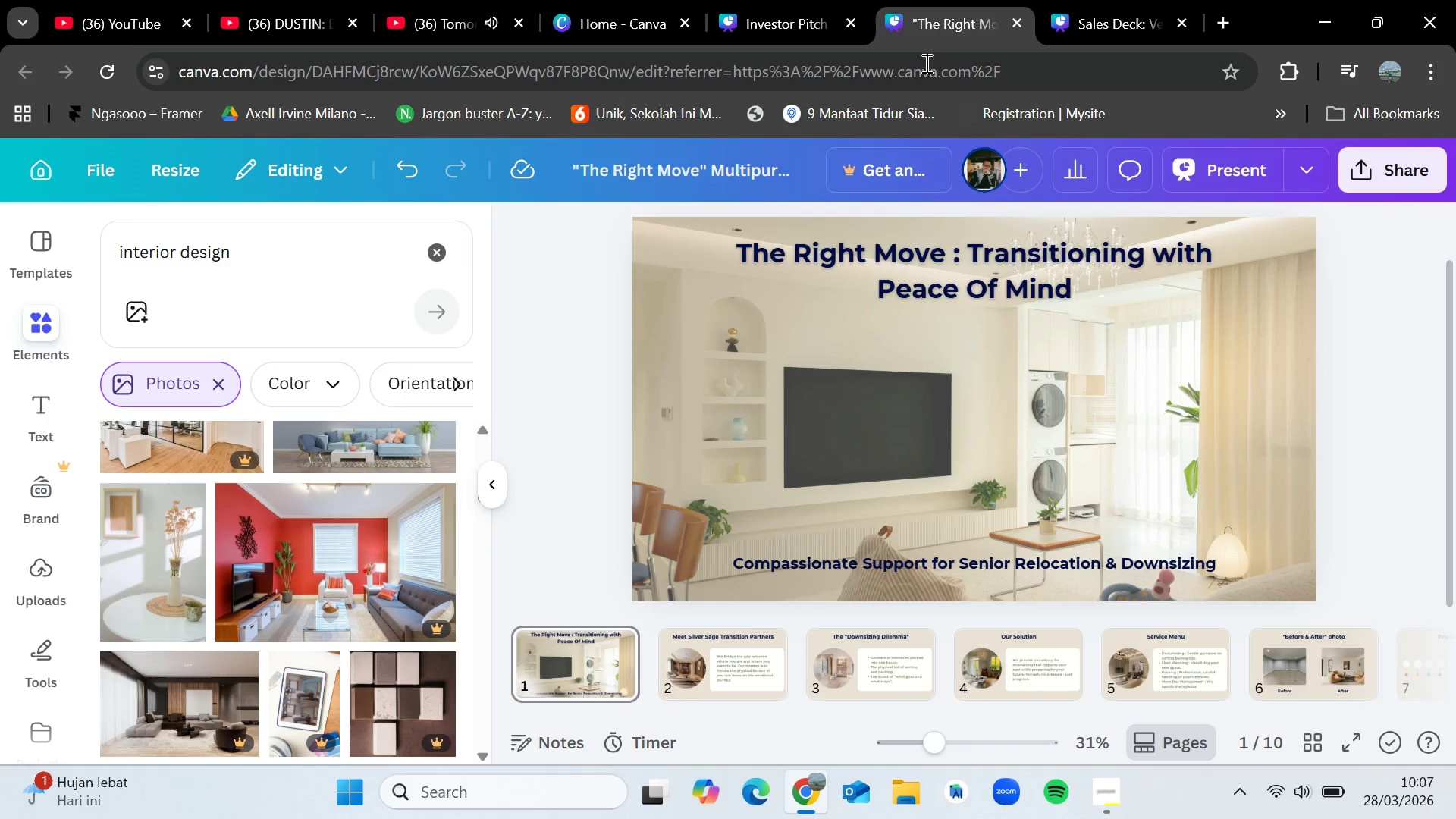 
left_click([806, 0])
 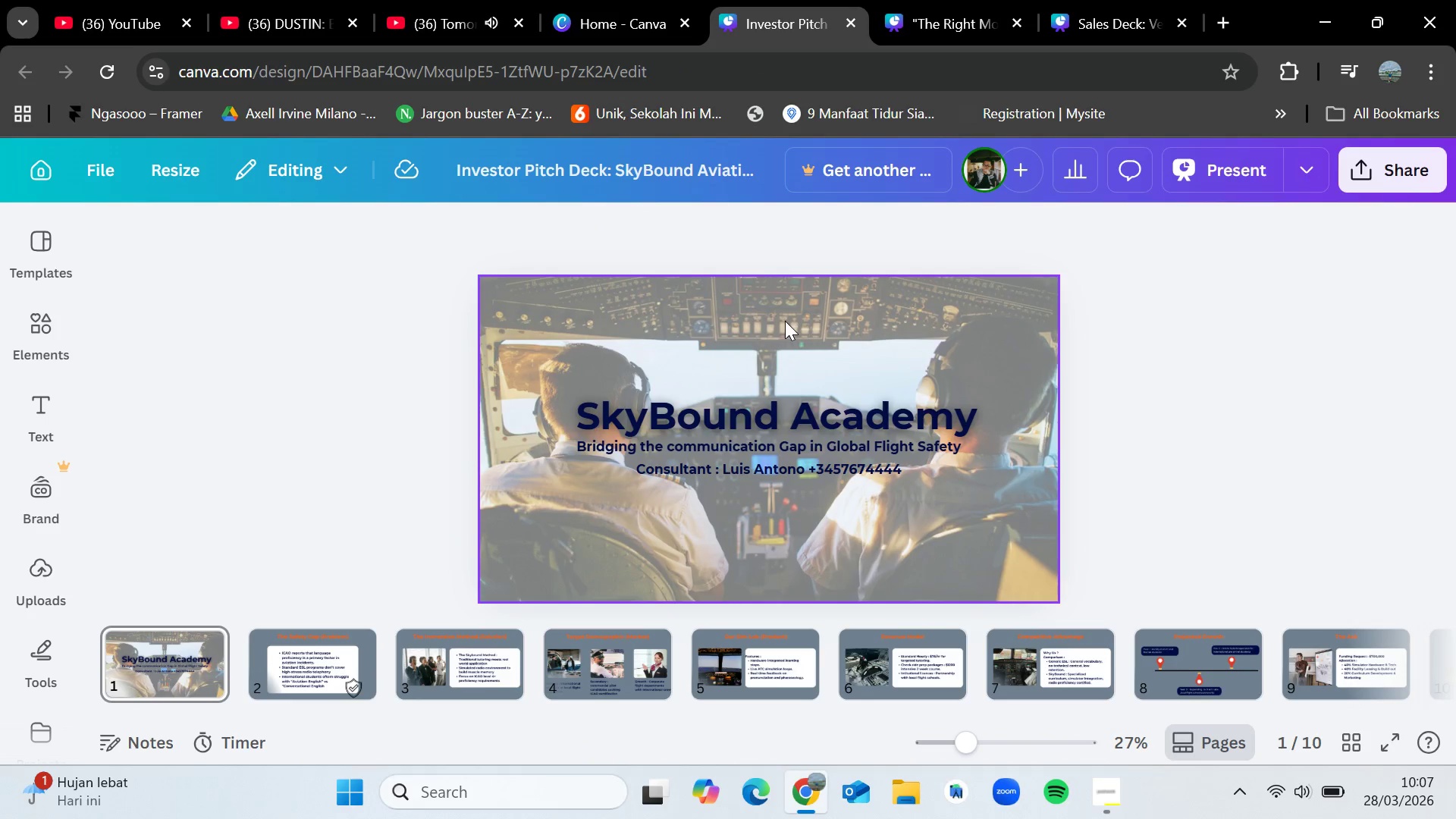 
left_click([785, 321])
 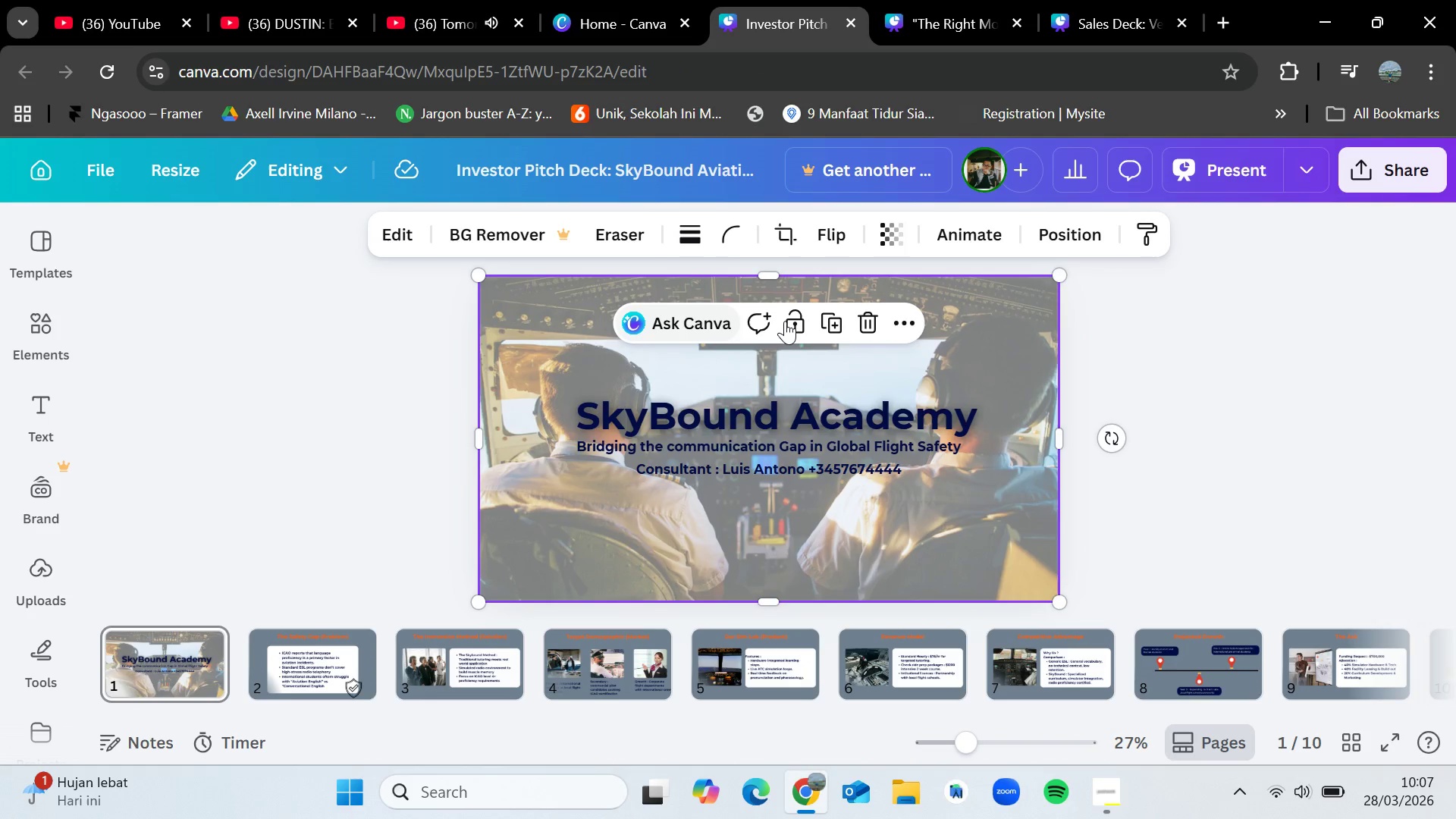 
key(Control+C)
 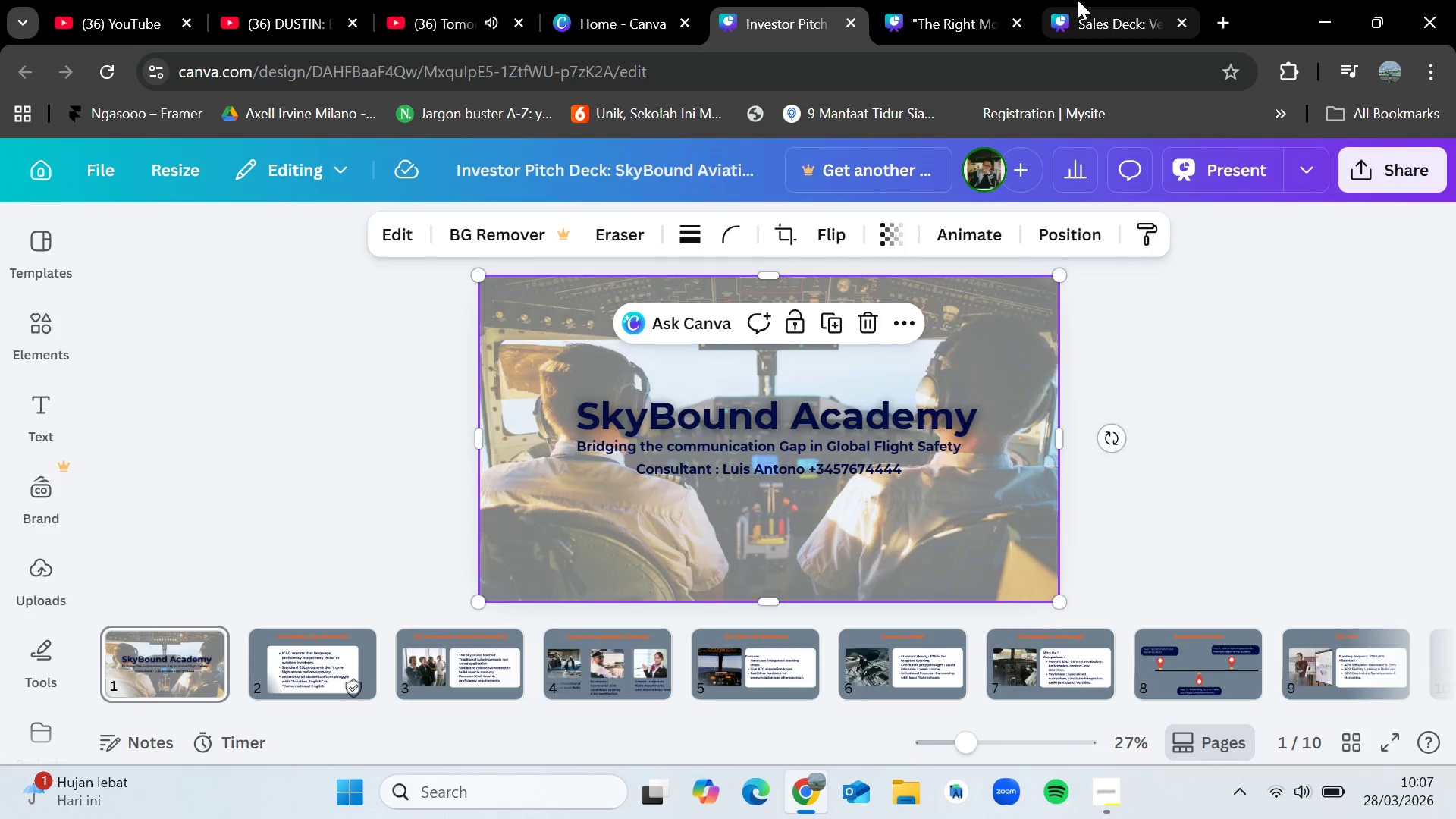 
left_click([1093, 0])
 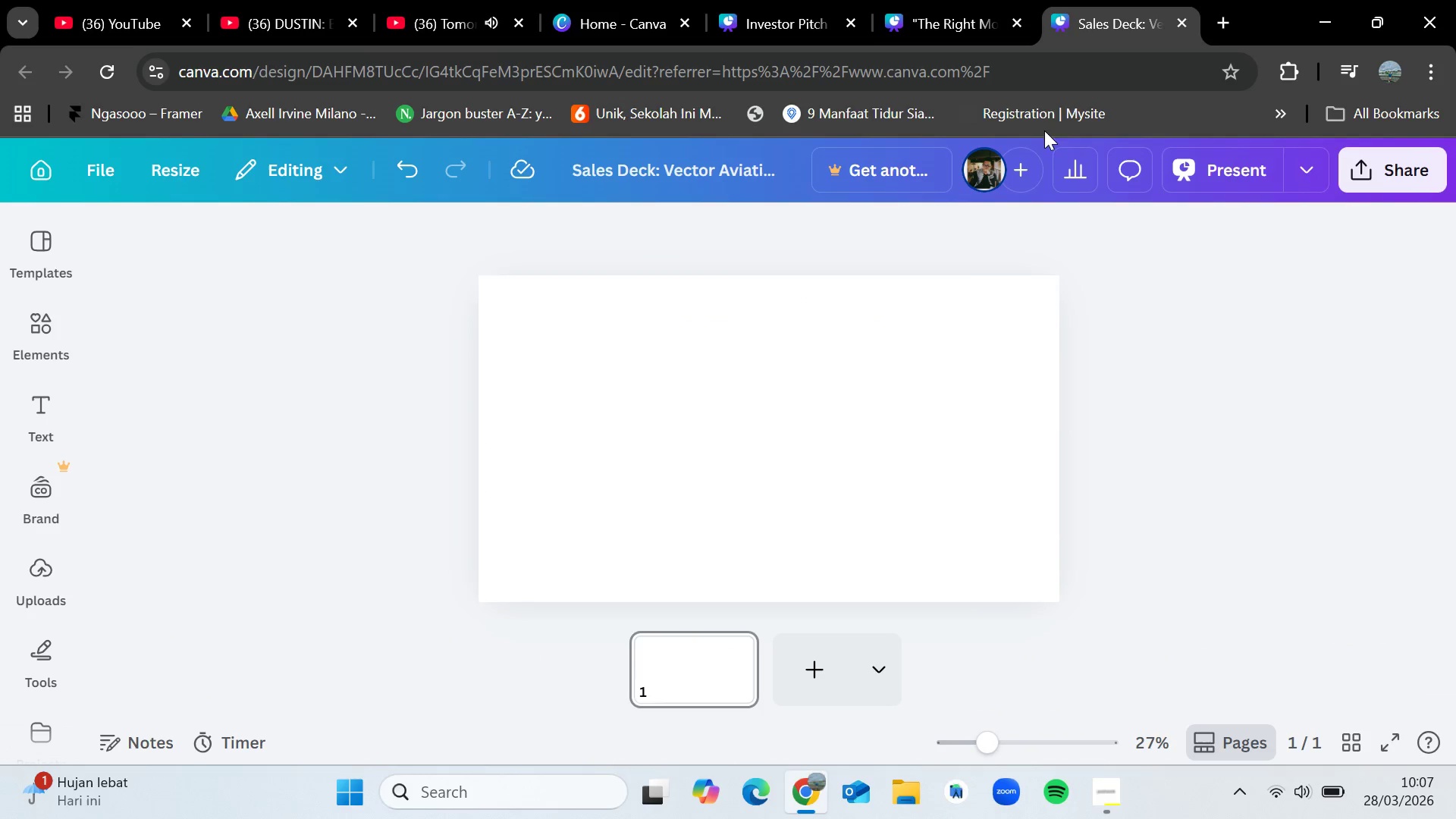 
key(Control+V)
 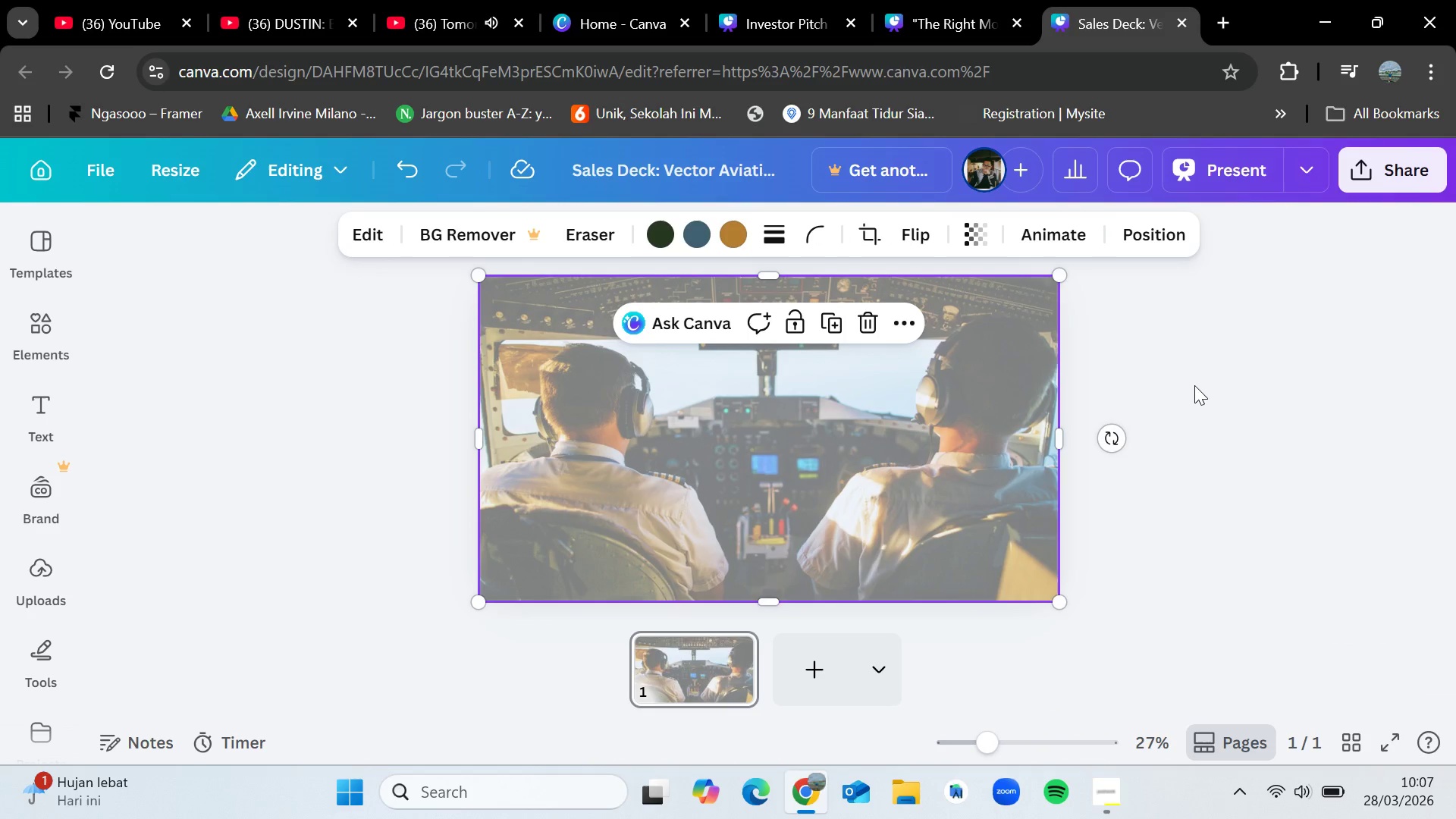 
left_click([1194, 385])
 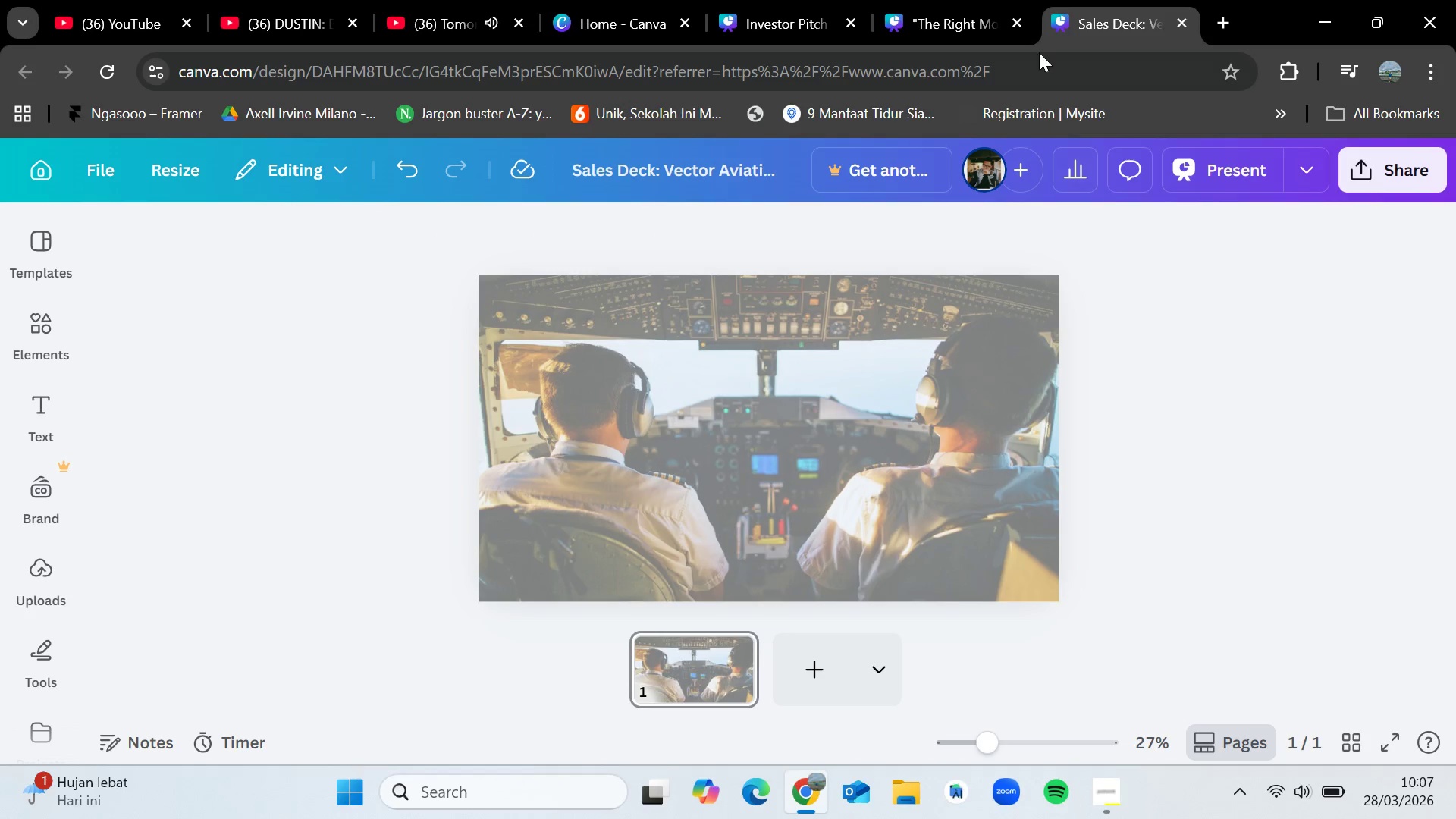 
left_click([967, 0])
 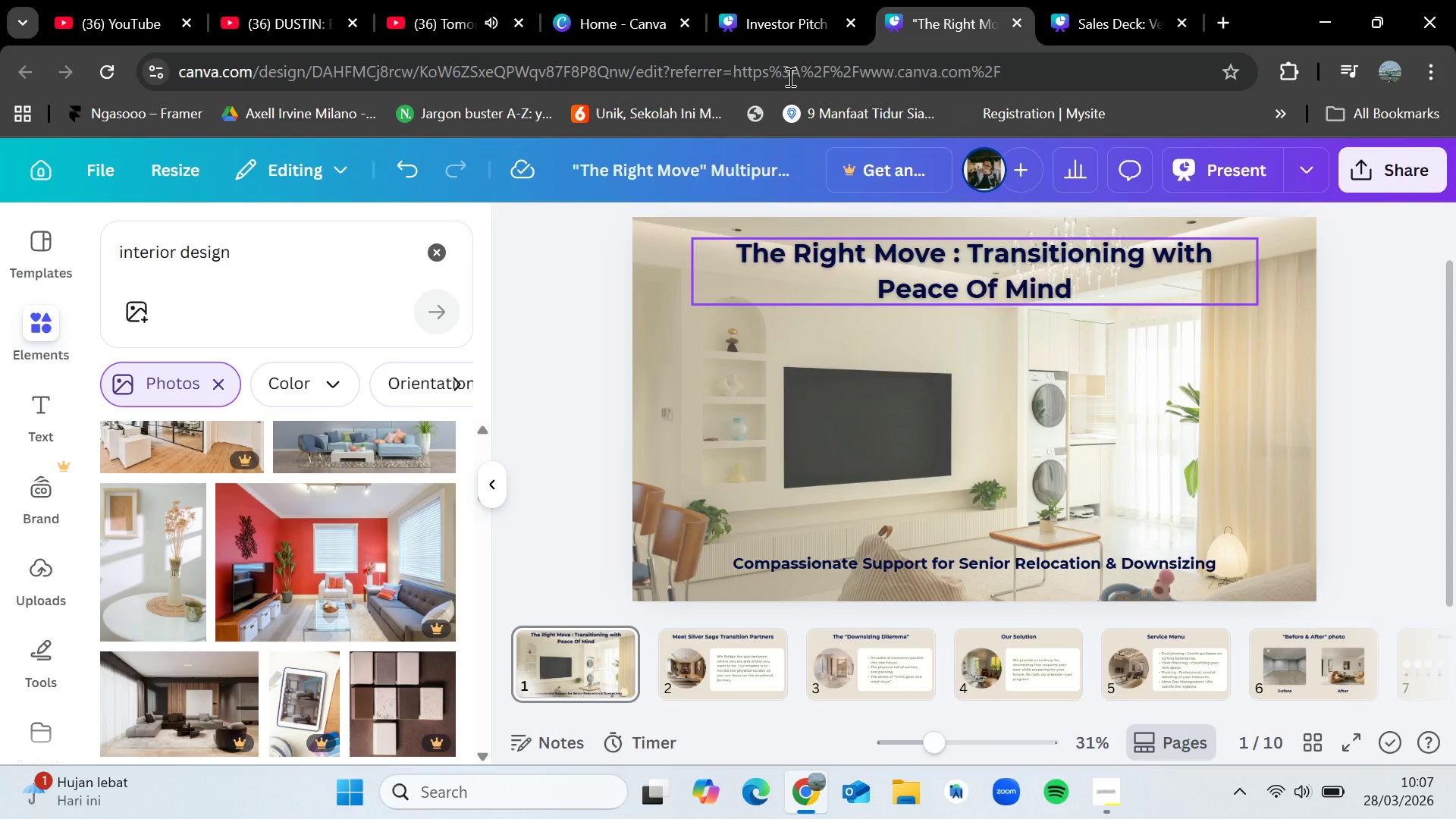 
left_click([830, 0])
 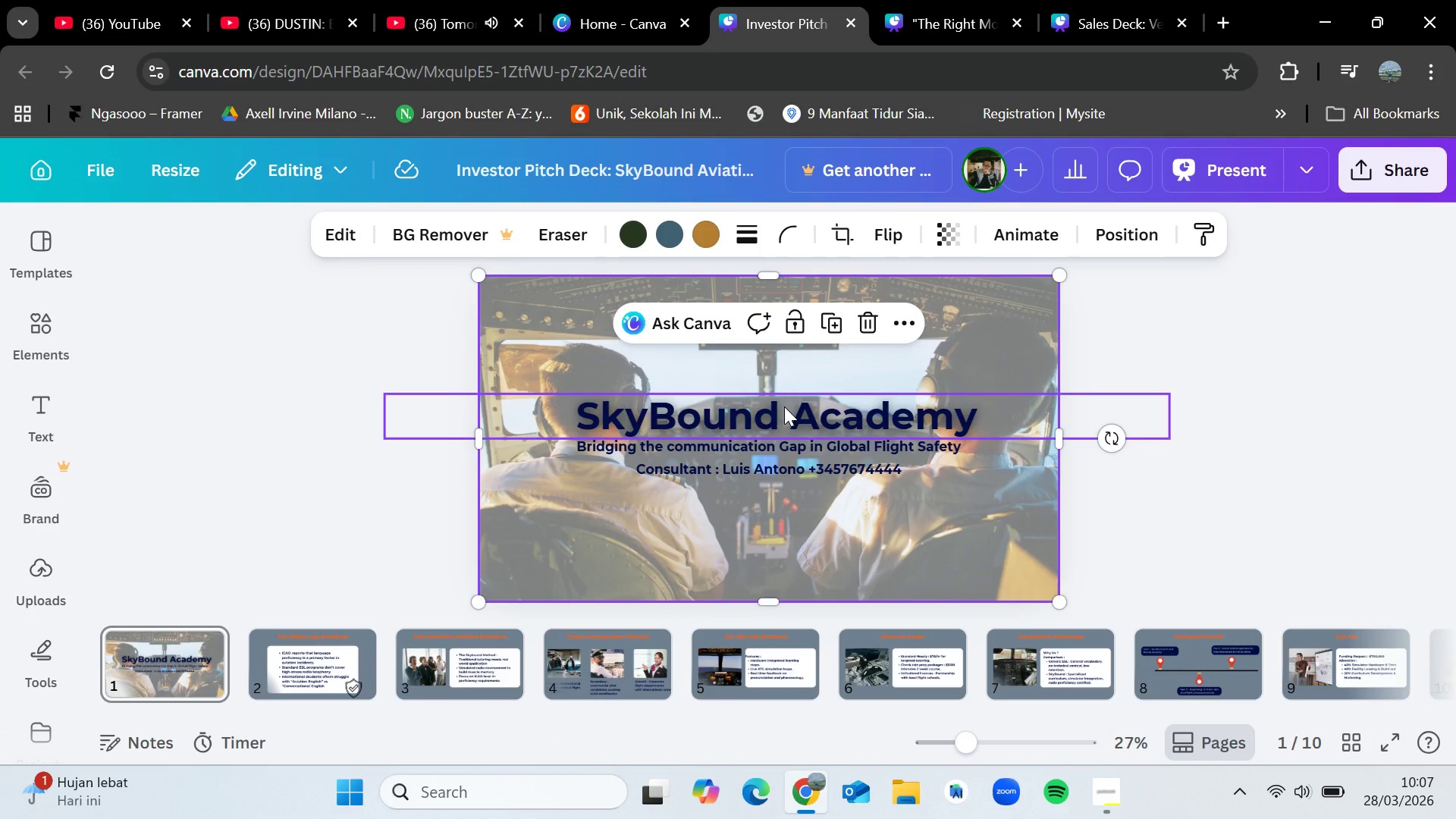 
left_click([784, 406])
 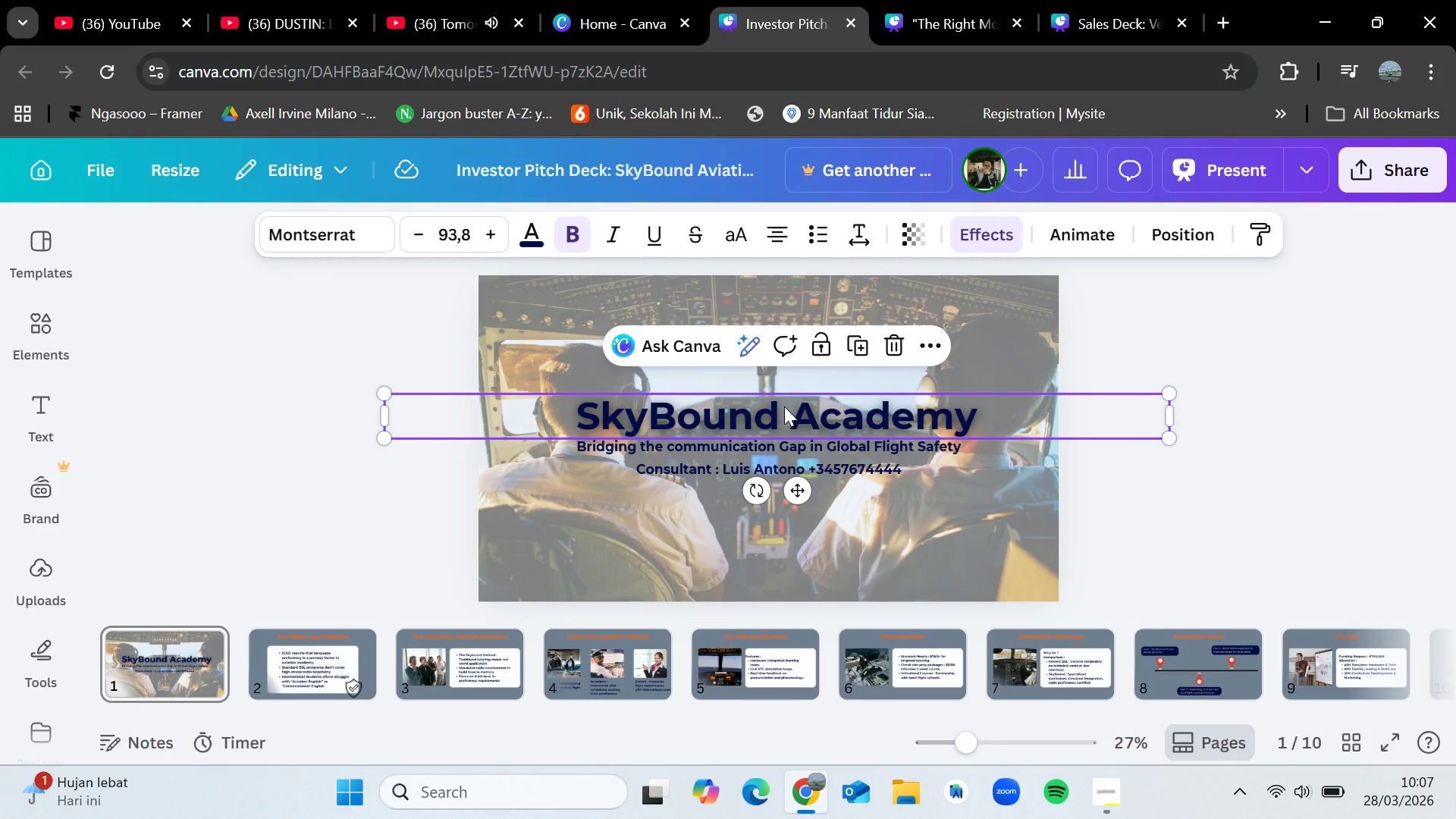 
key(Control+C)
 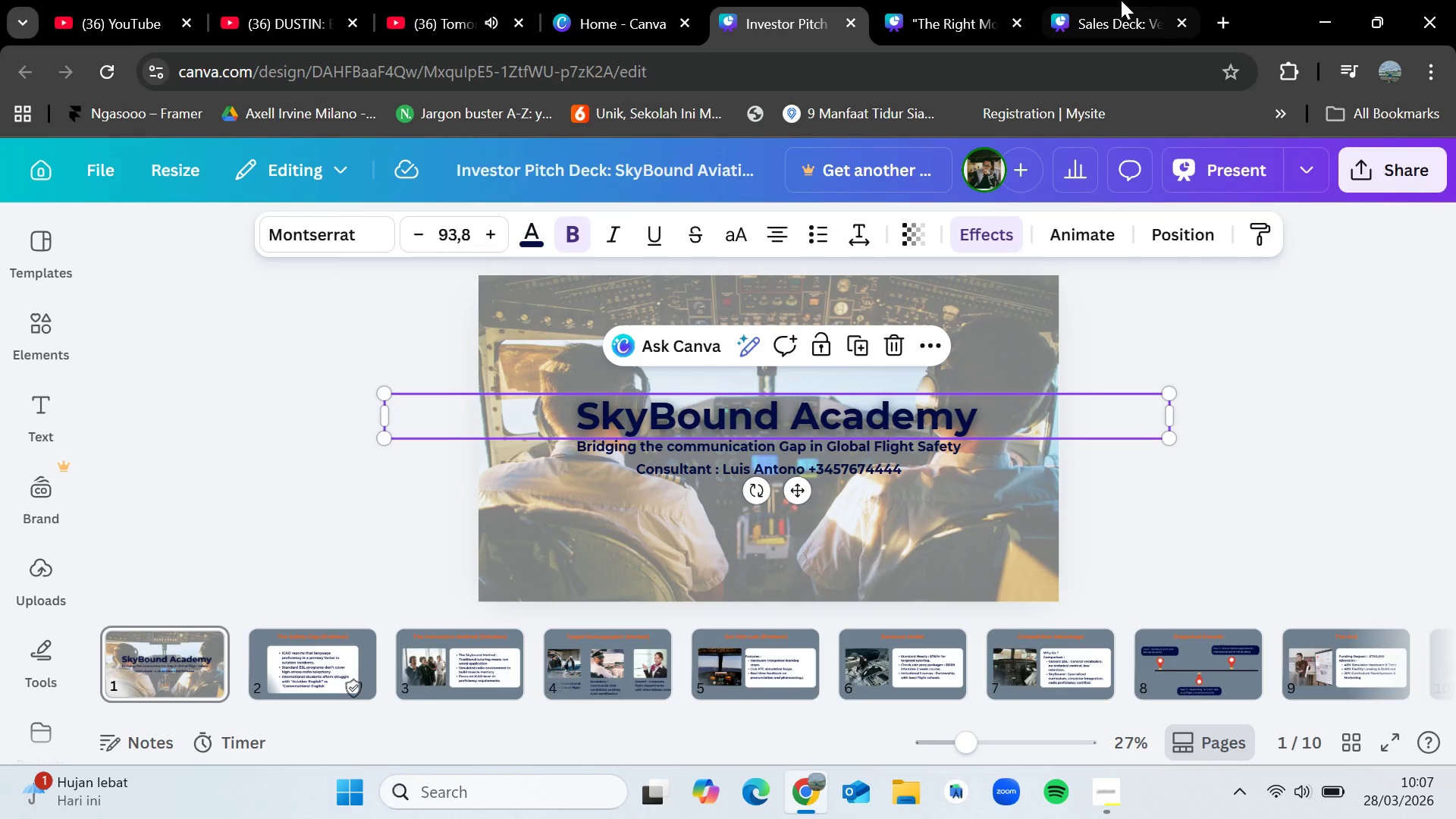 
left_click([1128, 0])
 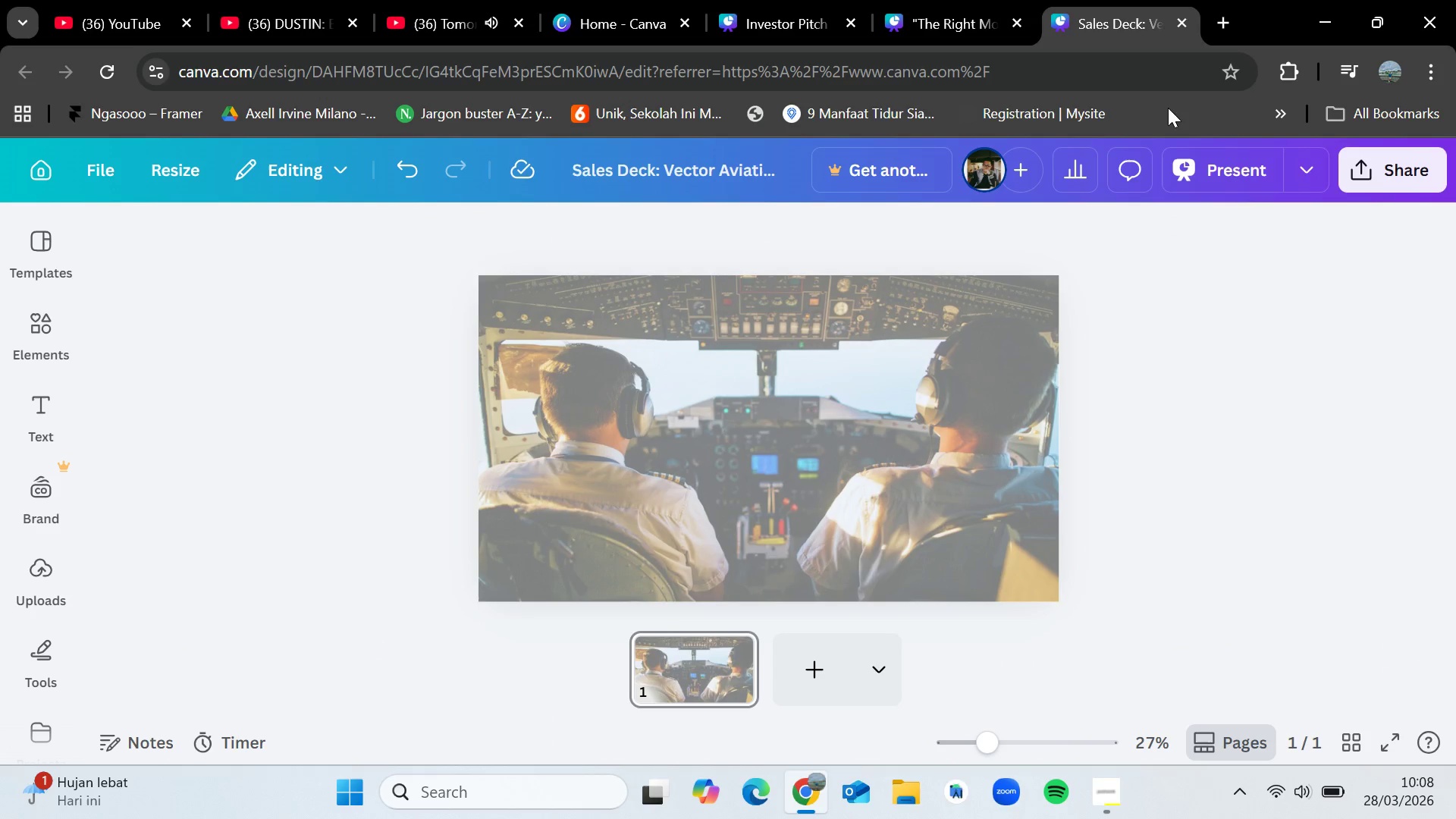 
left_click([899, 0])
 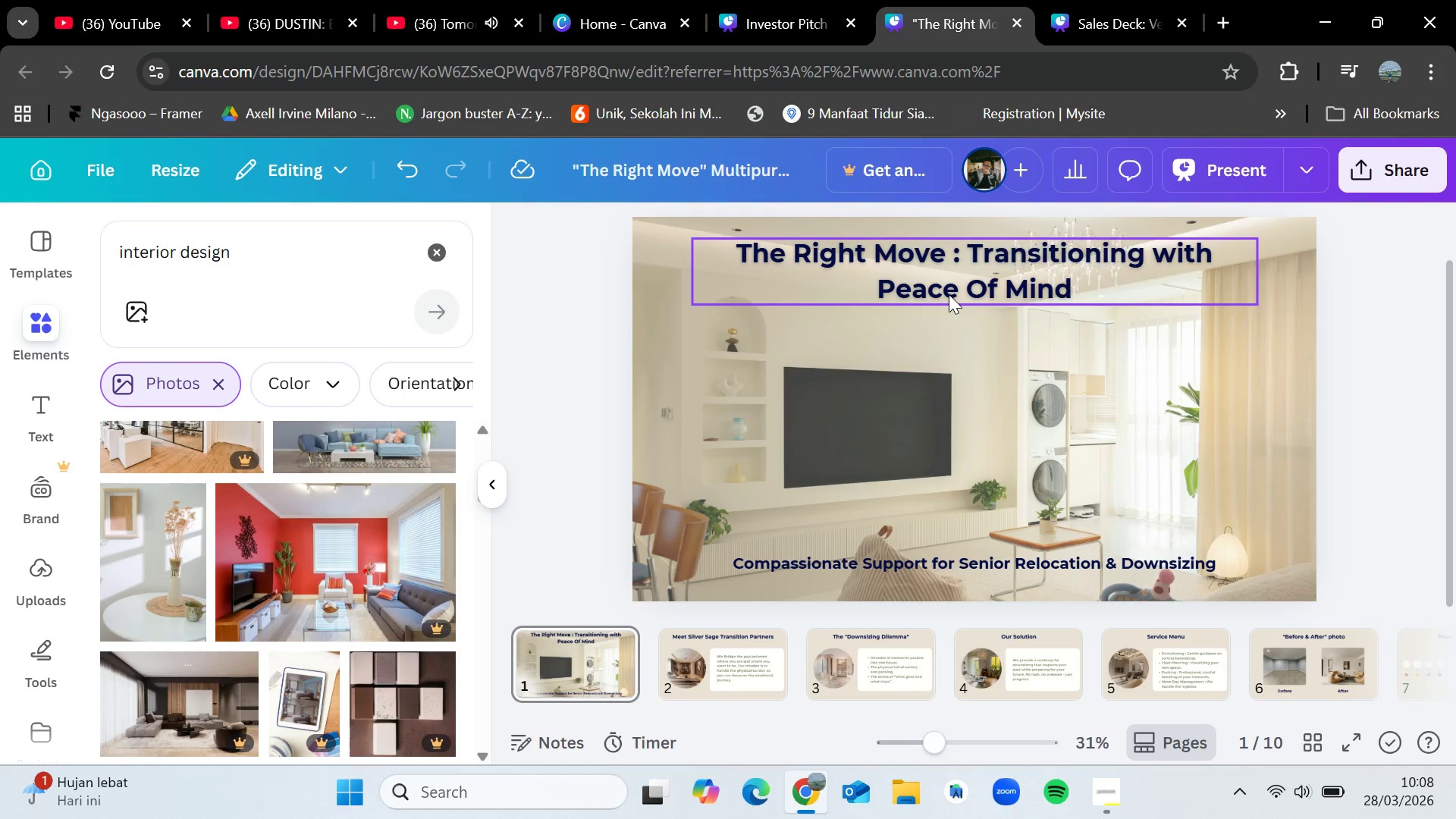 
left_click([949, 294])
 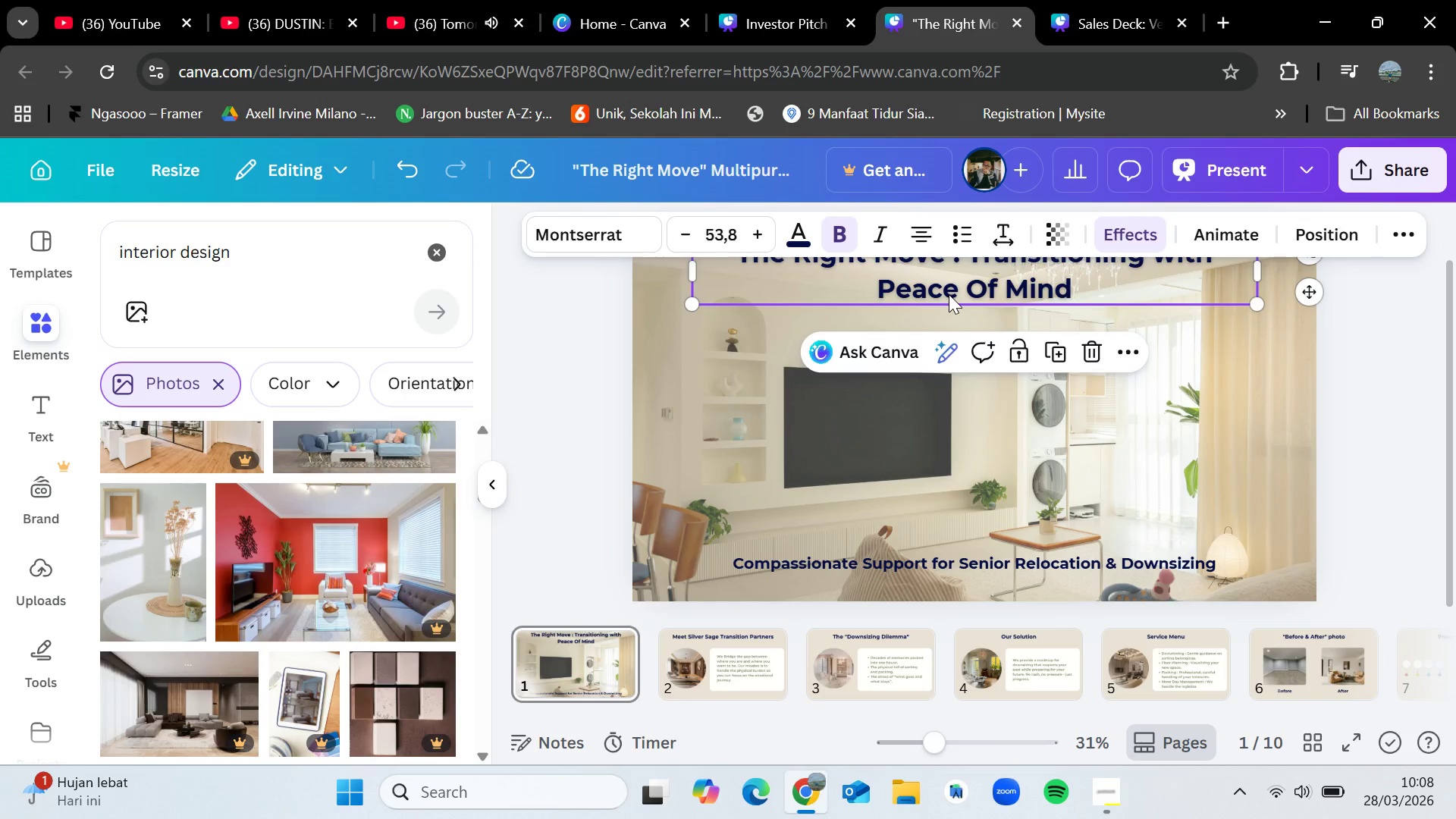 
key(Control+C)
 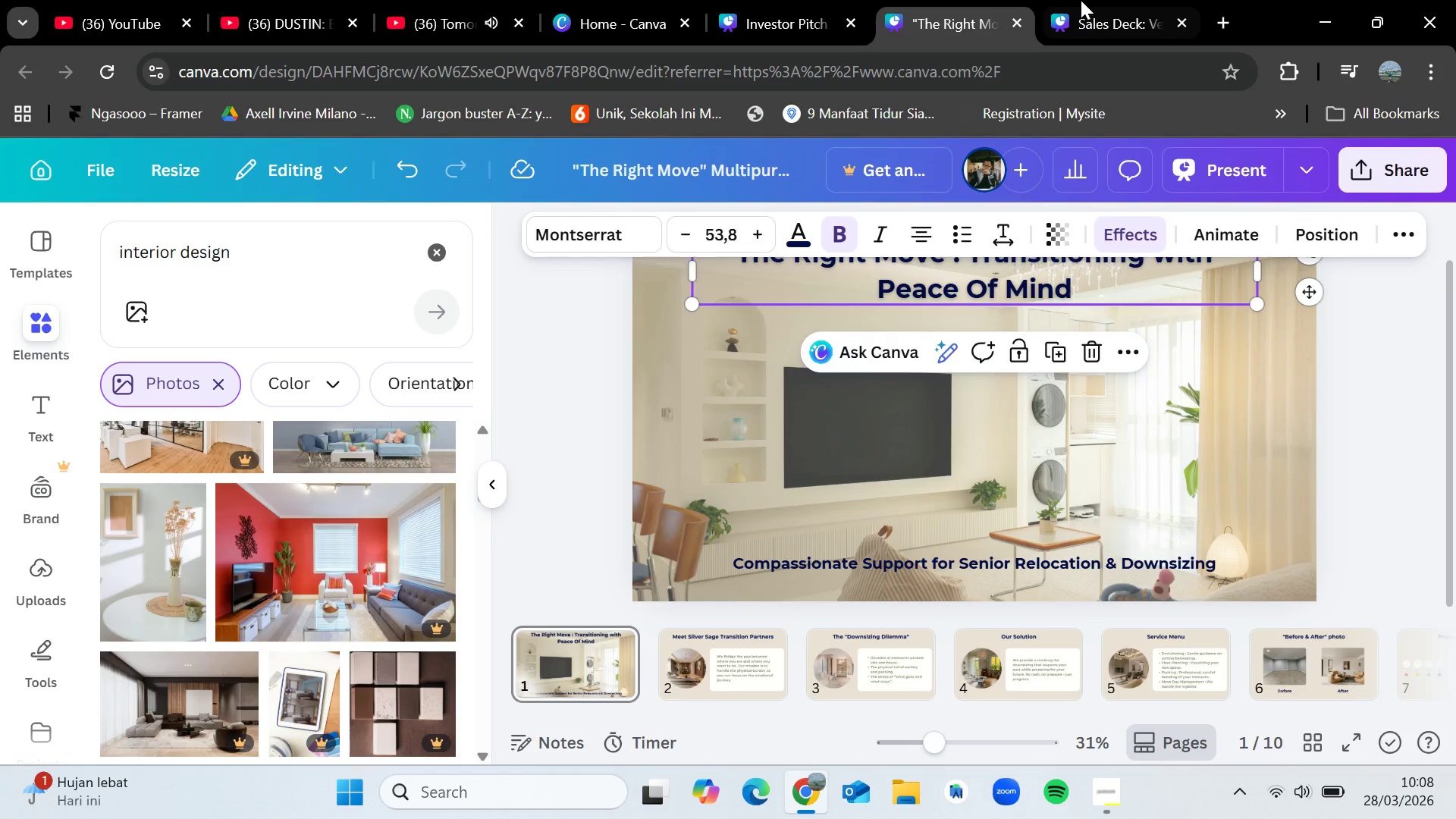 
left_click([1102, 0])
 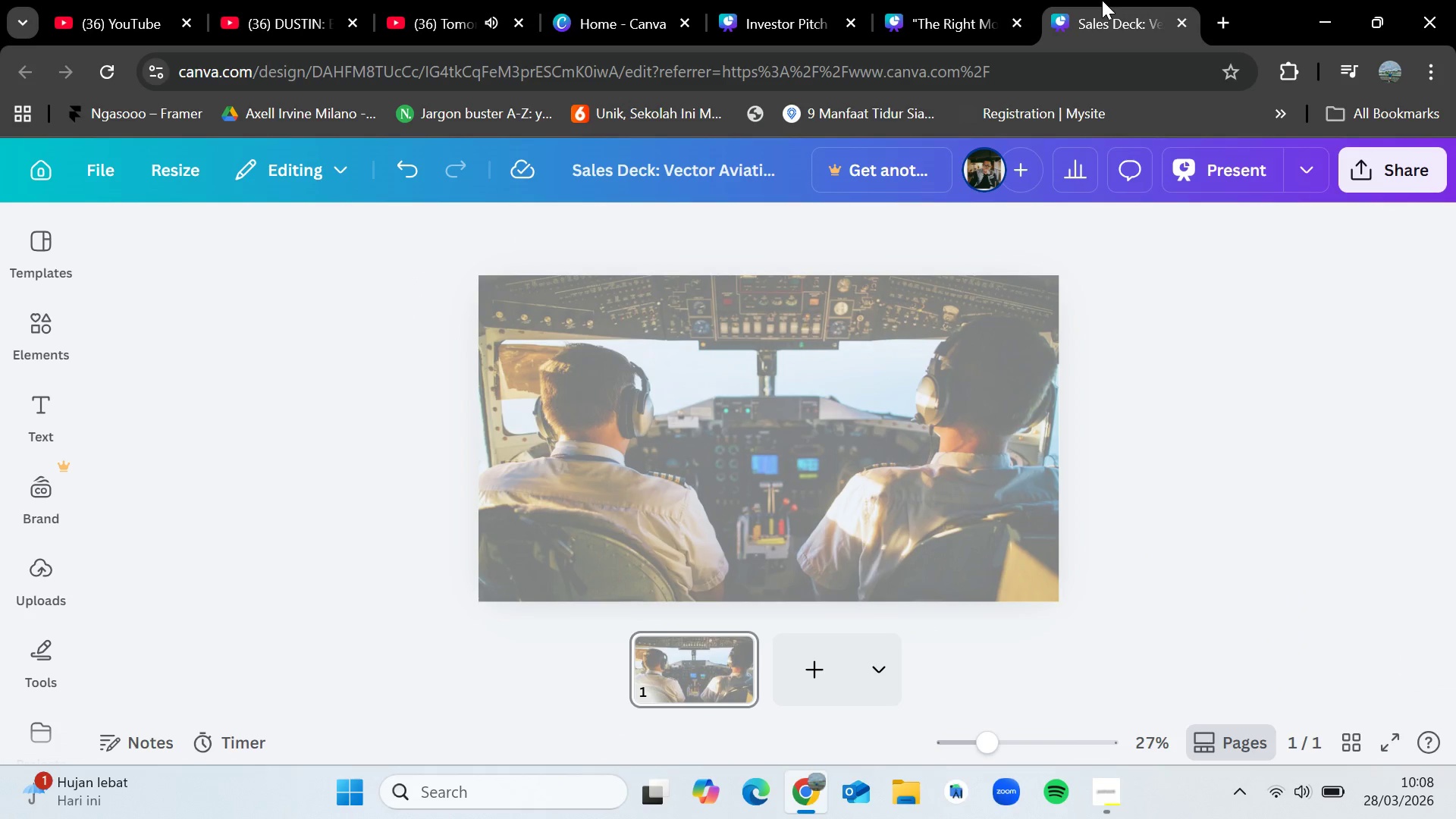 
key(Control+V)
 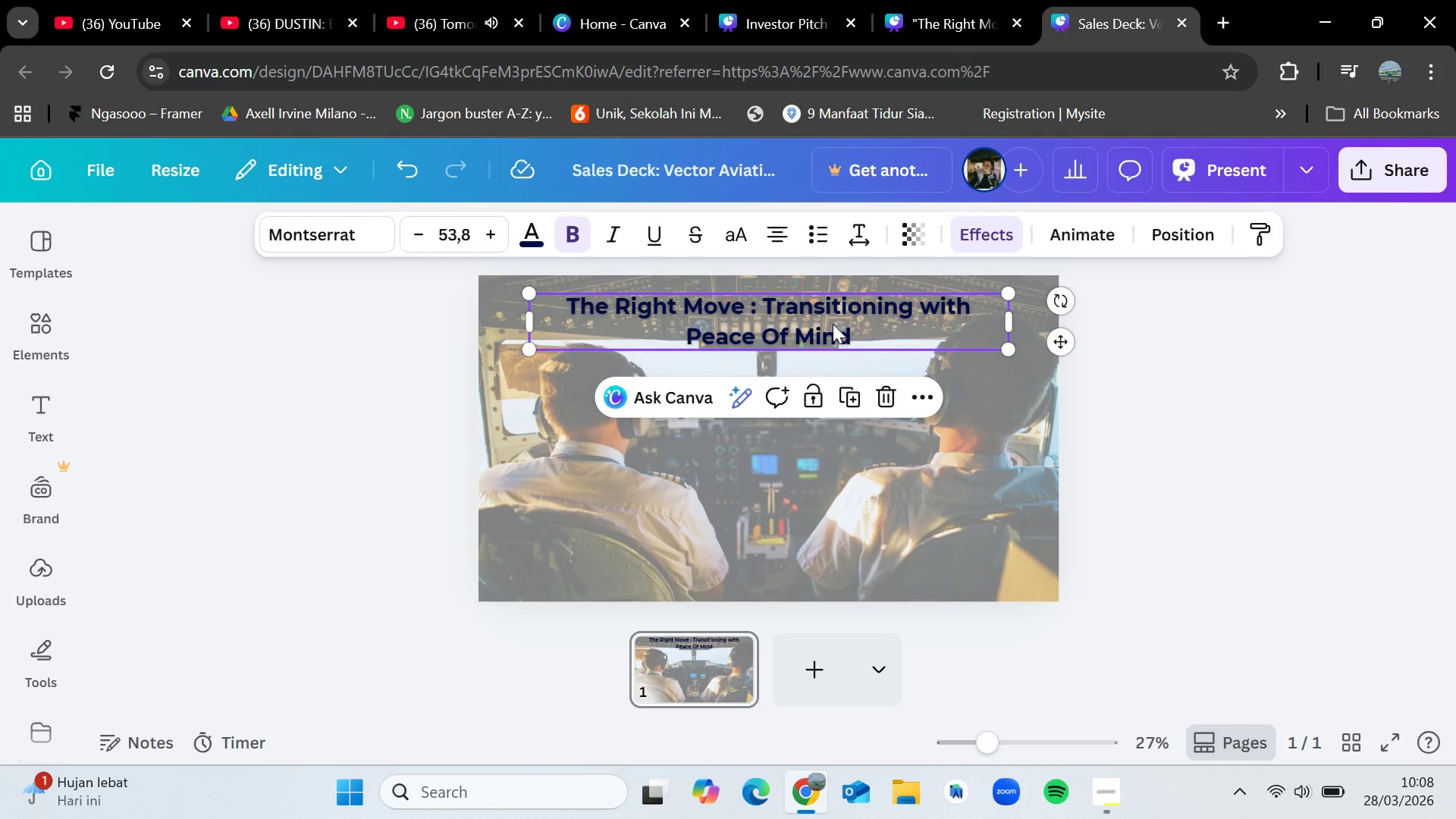 
double_click([833, 324])
 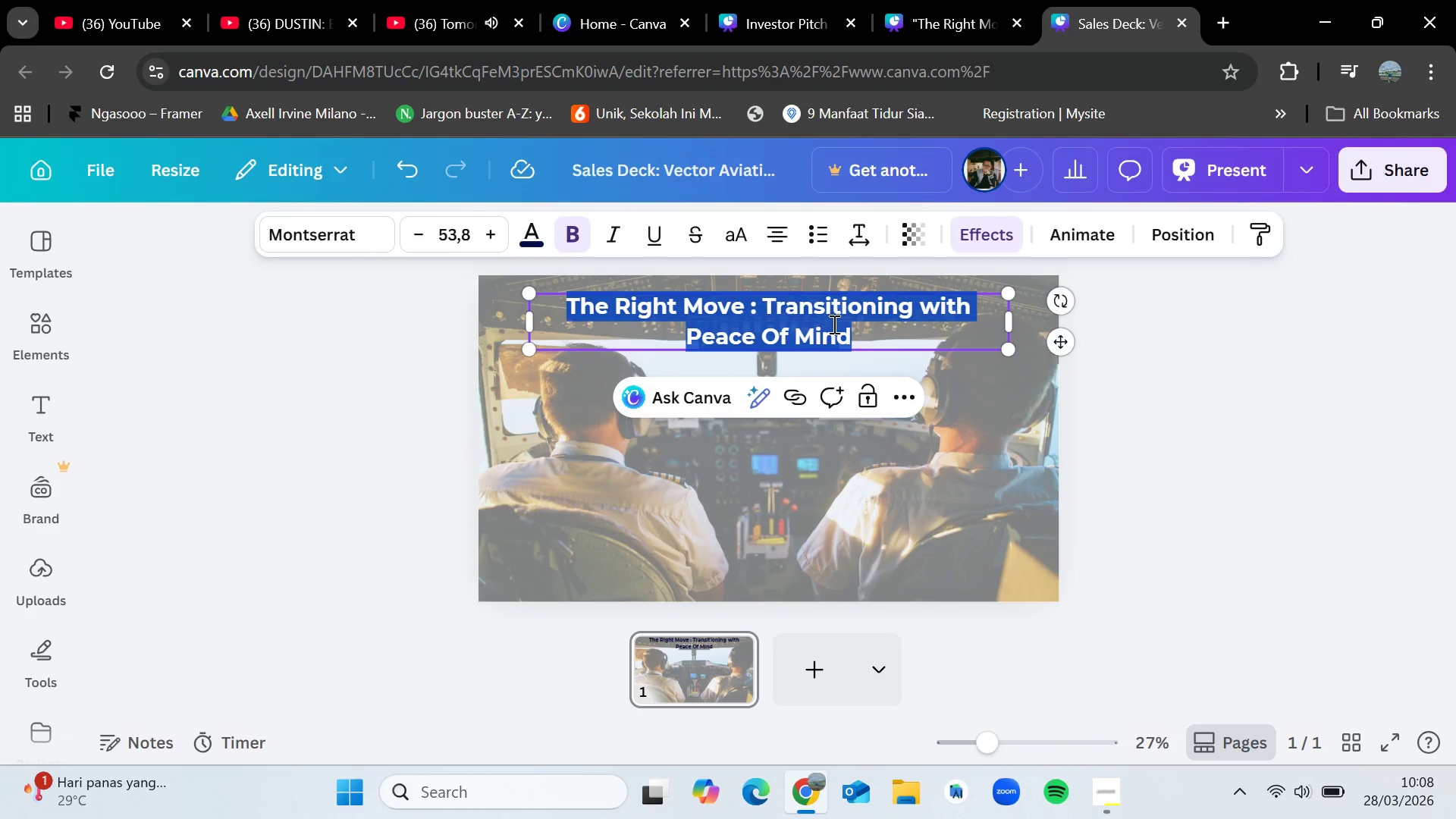 
key(Backspace)
type(Vector Aviation Tutors Partner Program)
 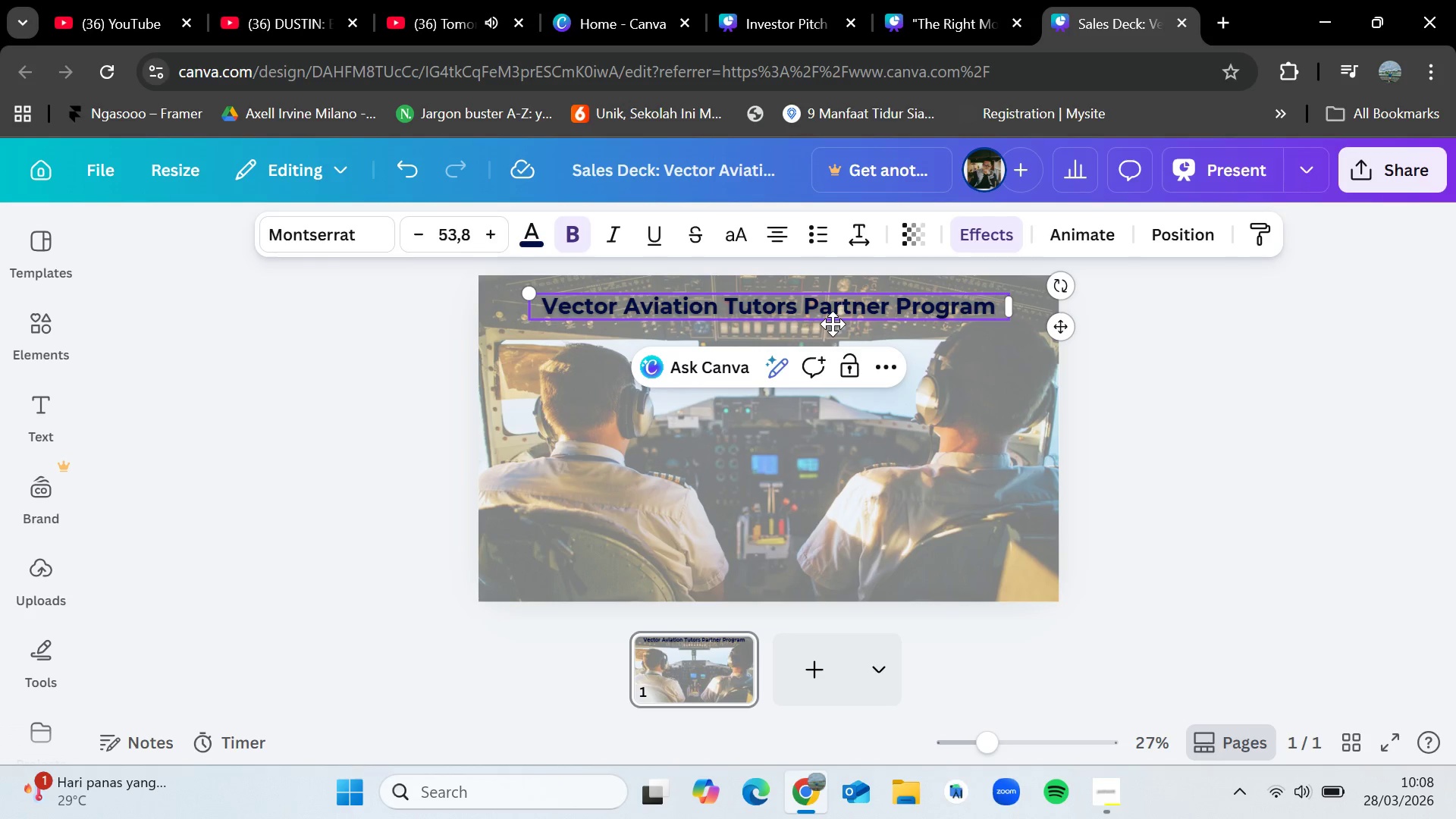 
left_click([1185, 382])
 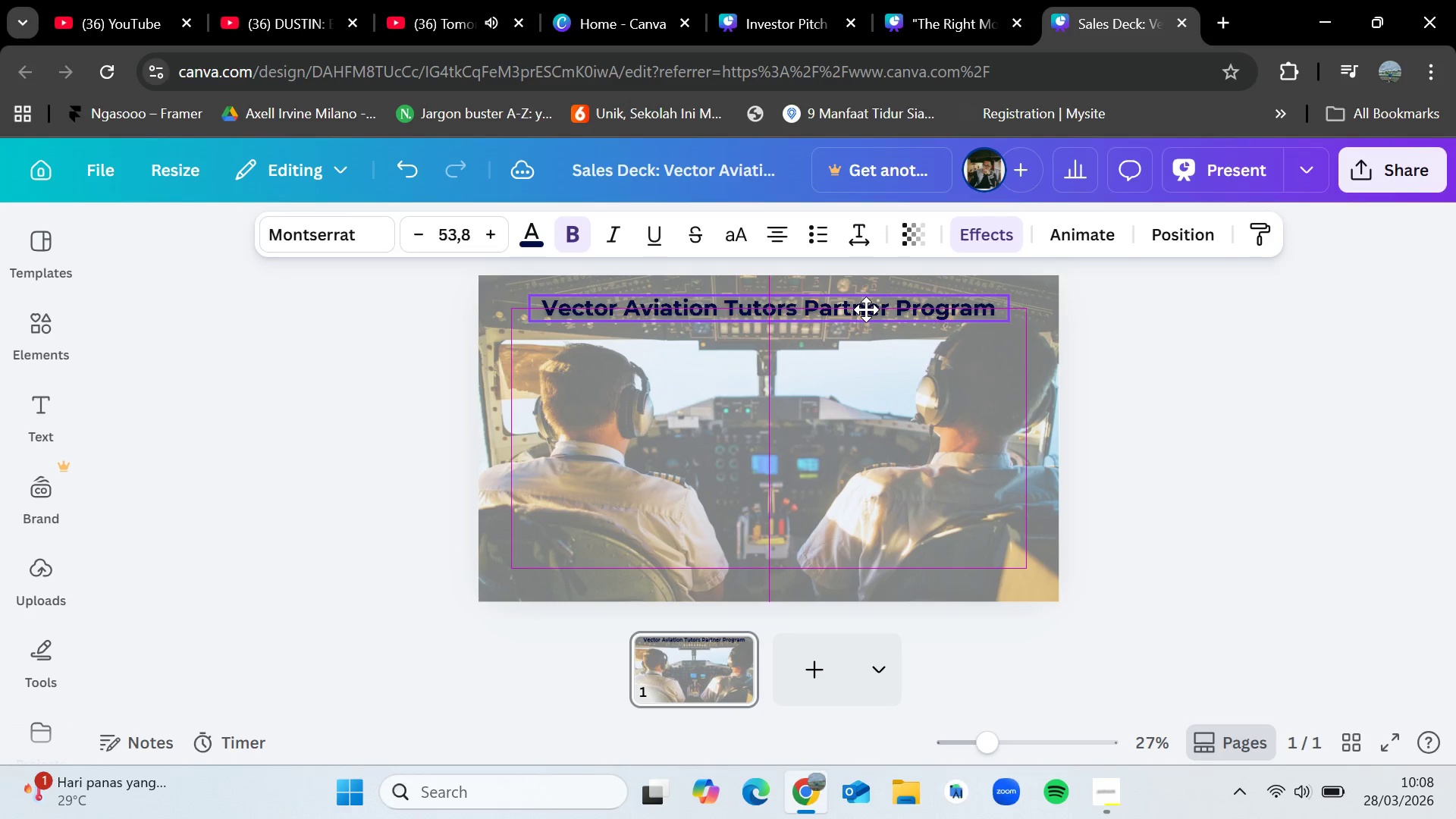 
wait(5.22)
 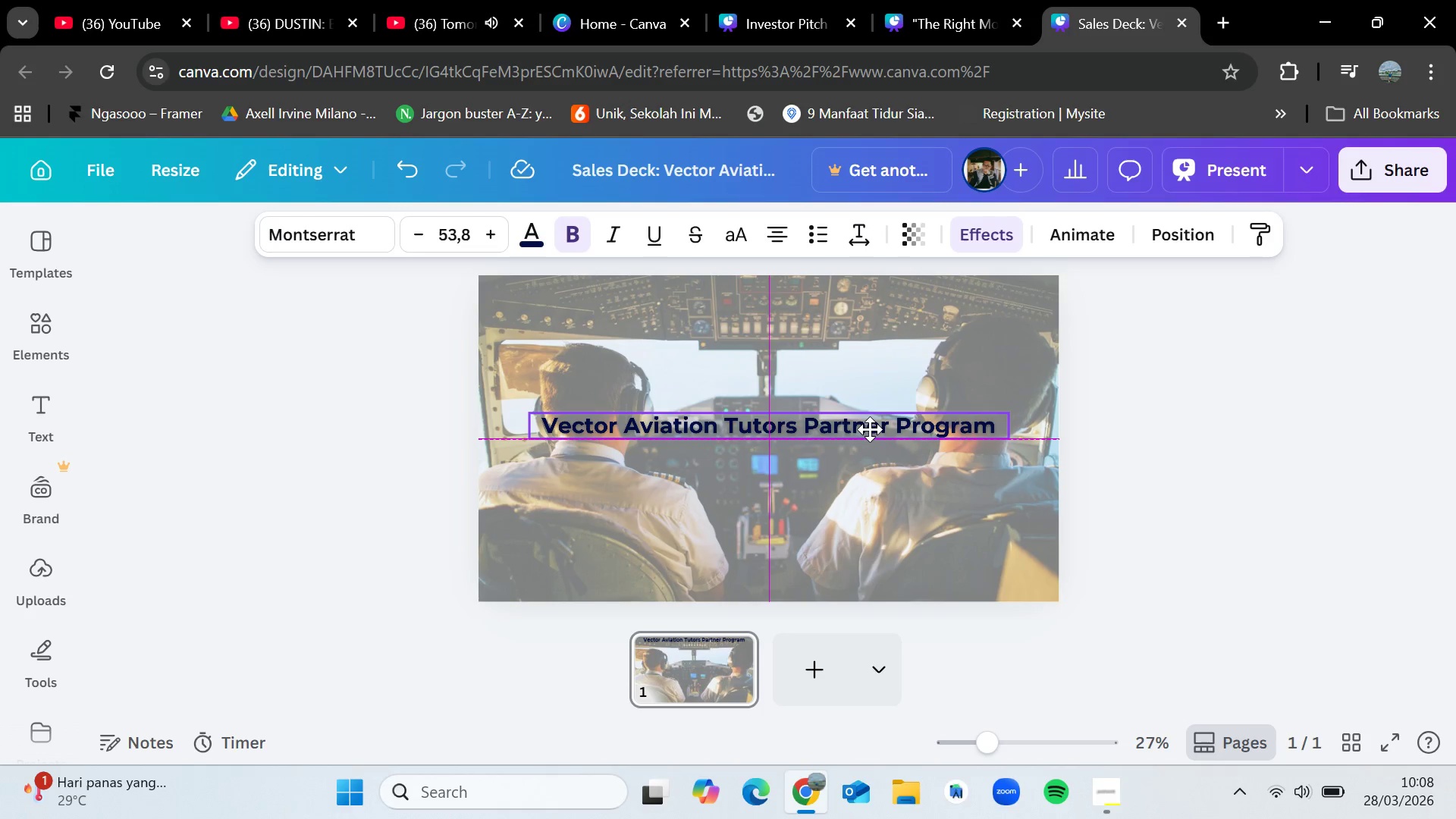 
left_click([1208, 388])
 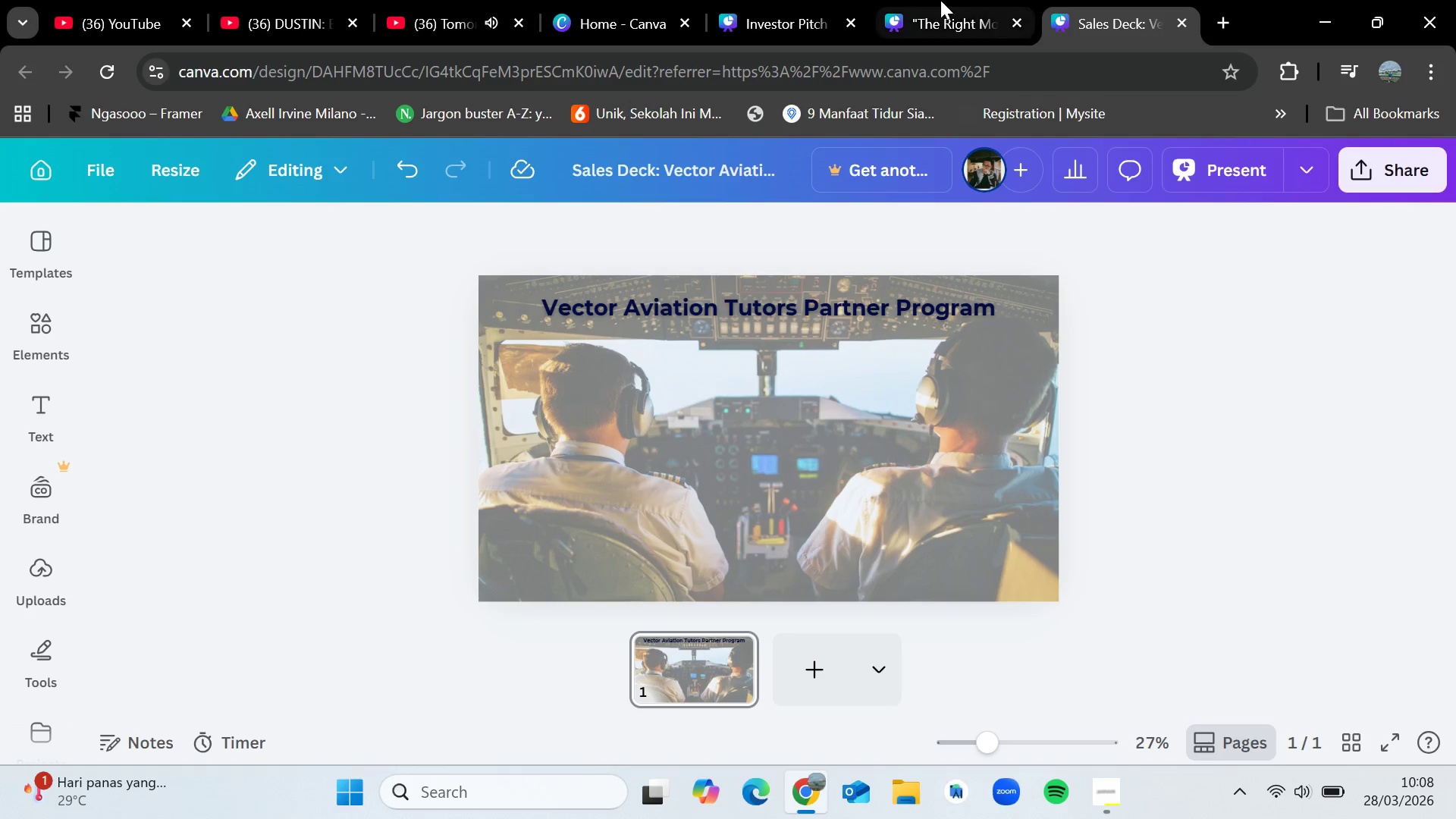 
left_click([937, 0])
 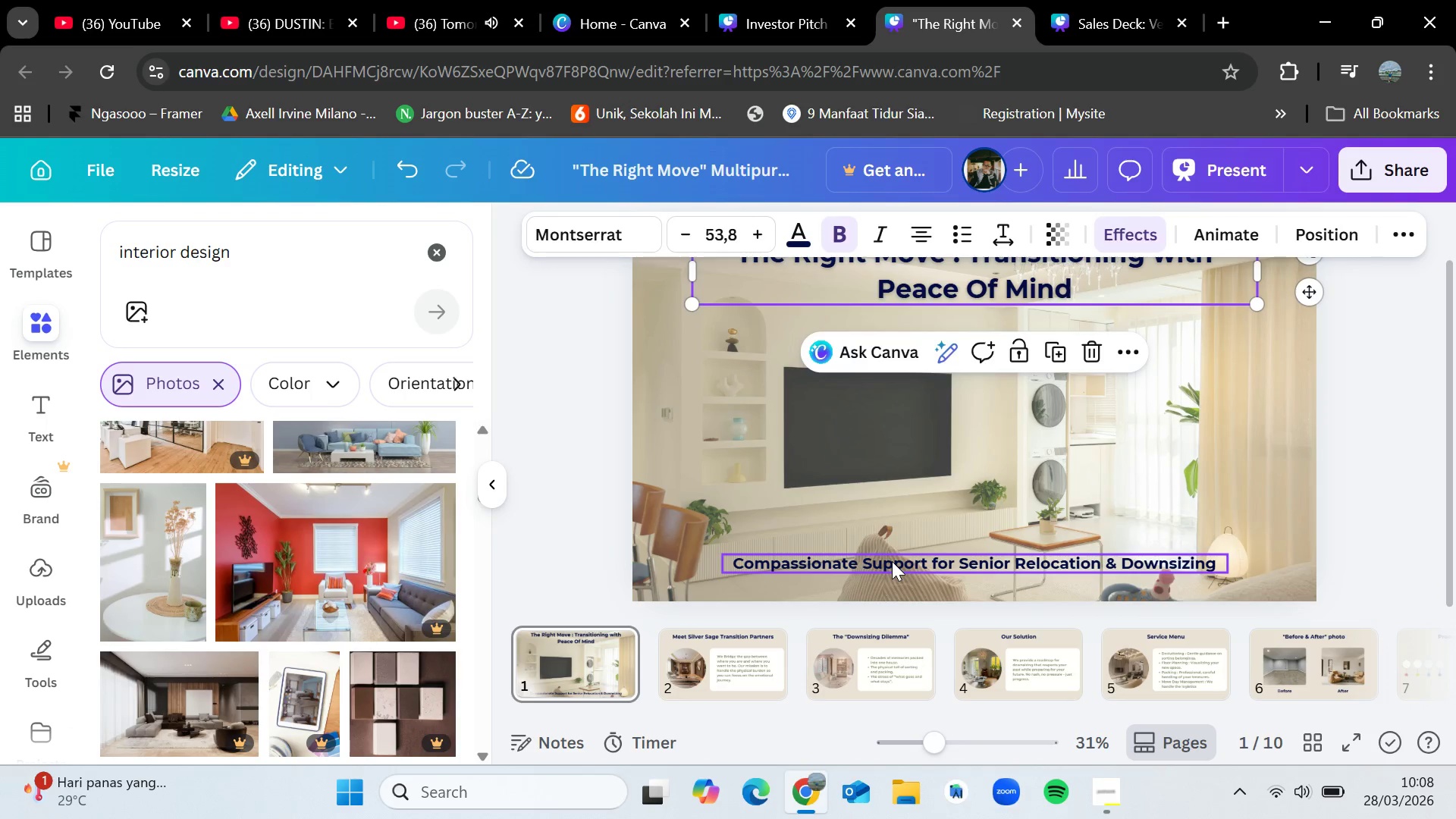 
left_click([892, 562])
 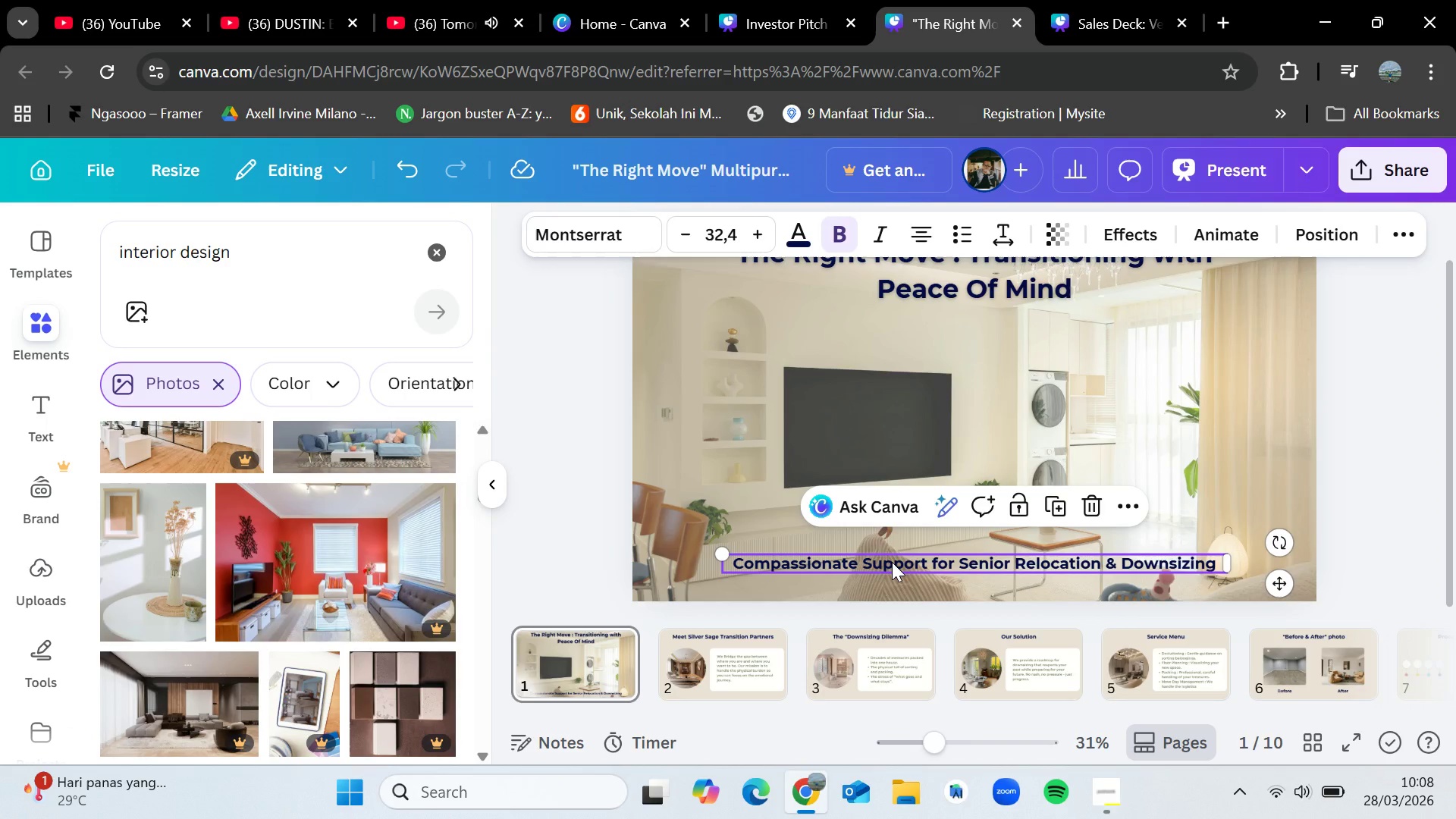 
key(Control+C)
 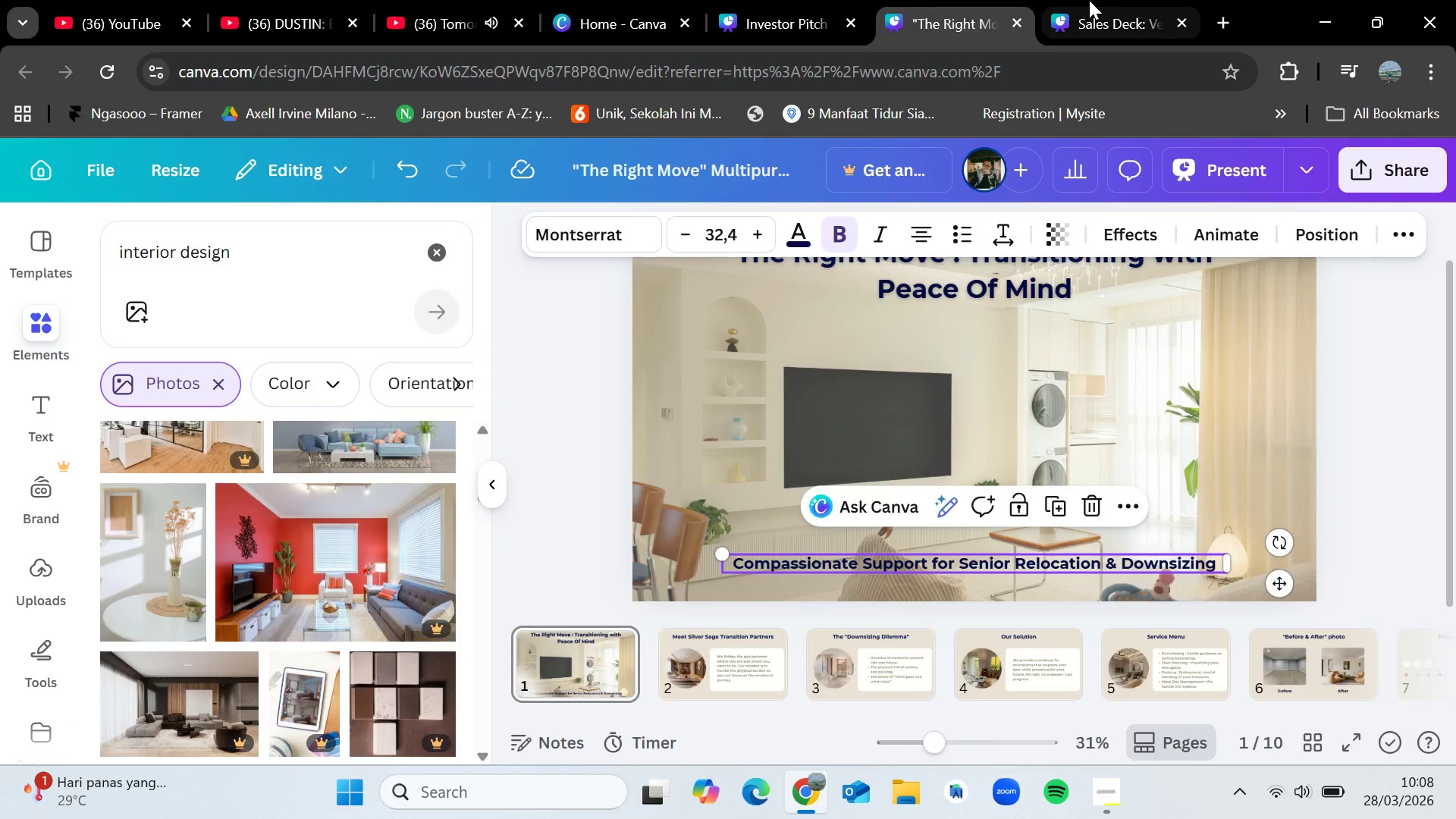 
left_click([1089, 0])
 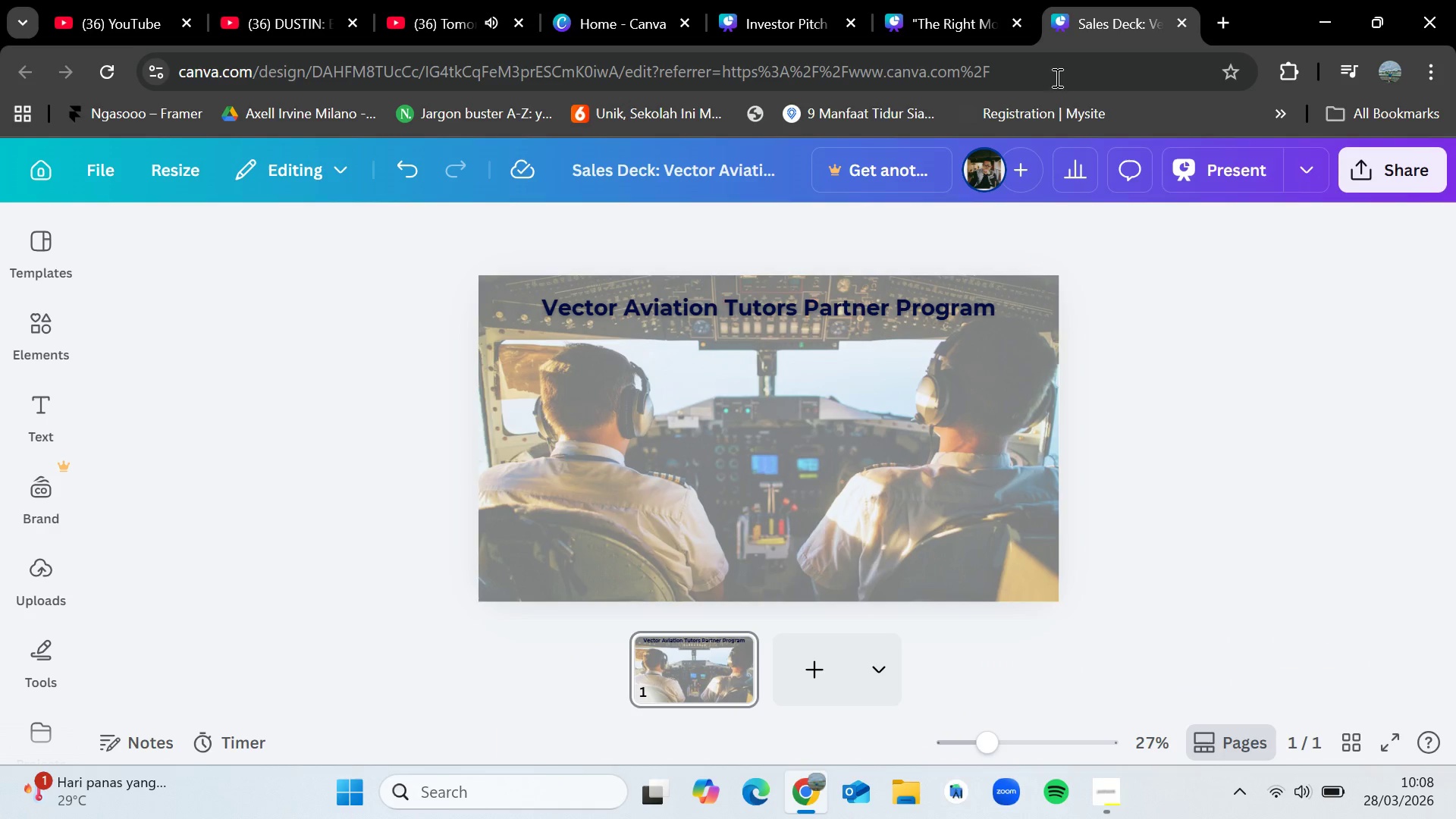 
key(Control+V)
 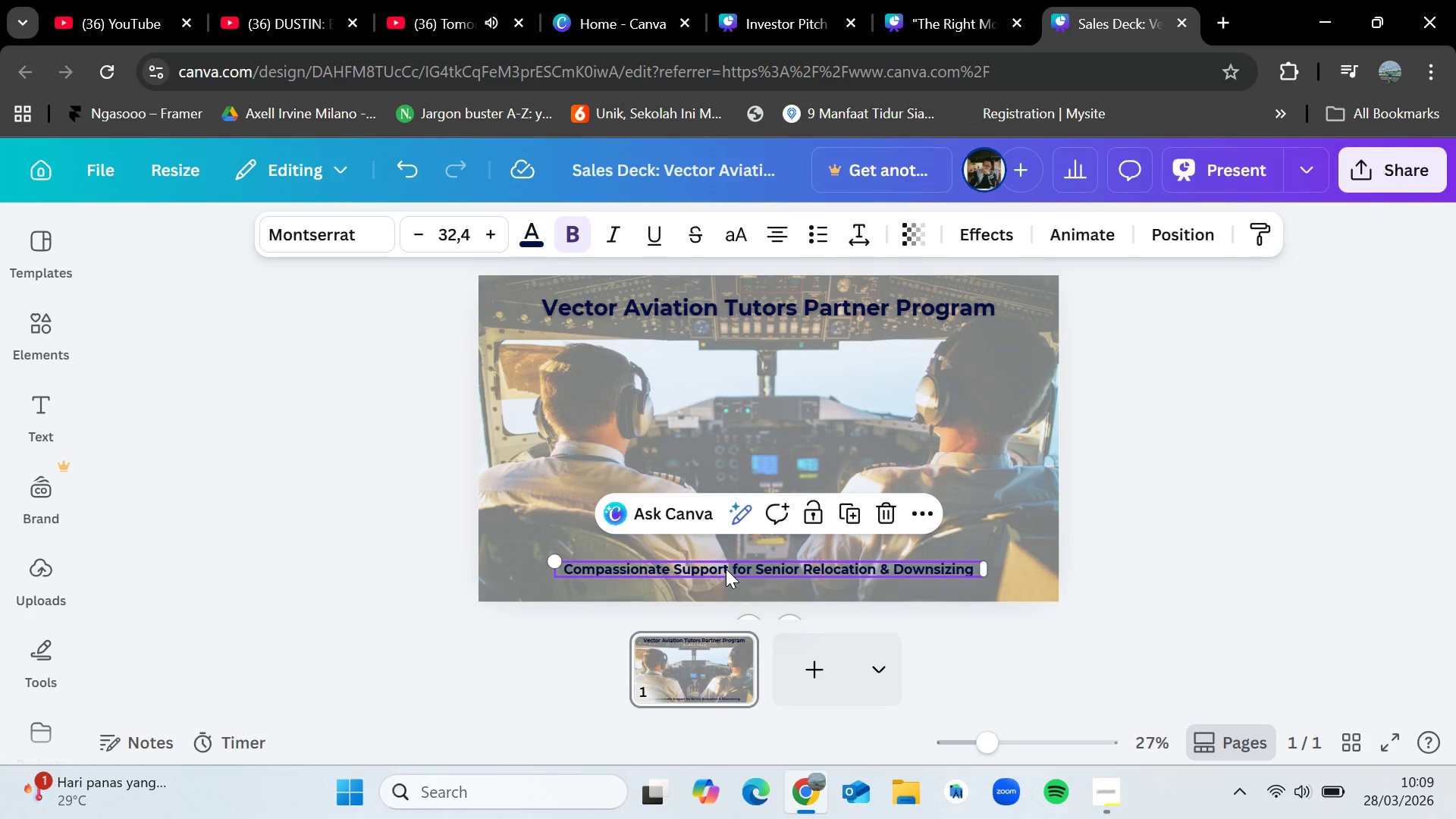 
wait(31.16)
 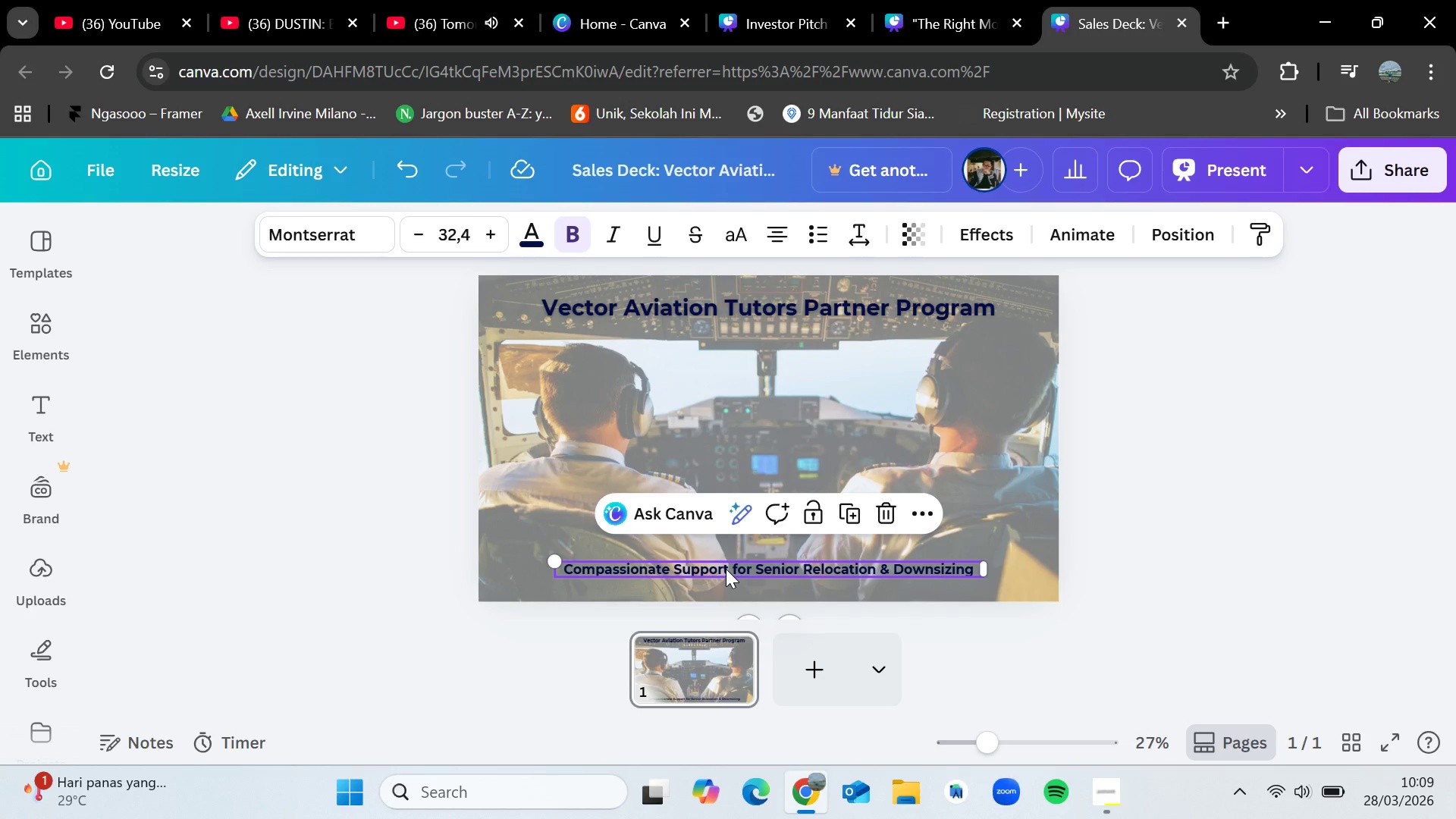 
double_click([726, 569])
 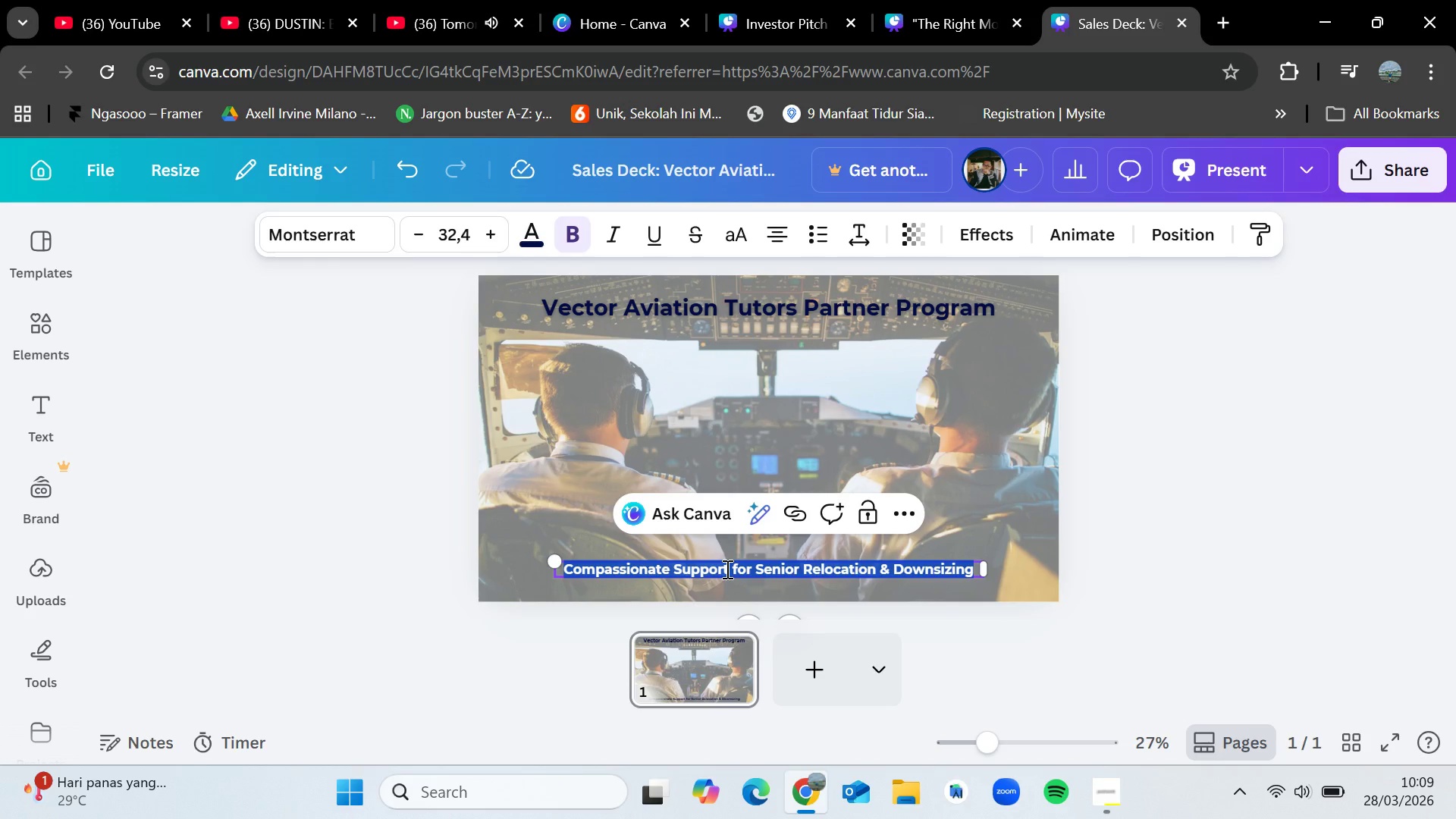 
key(Backspace)
type(Elevating Students Success Through Specialized Remedial Education)
 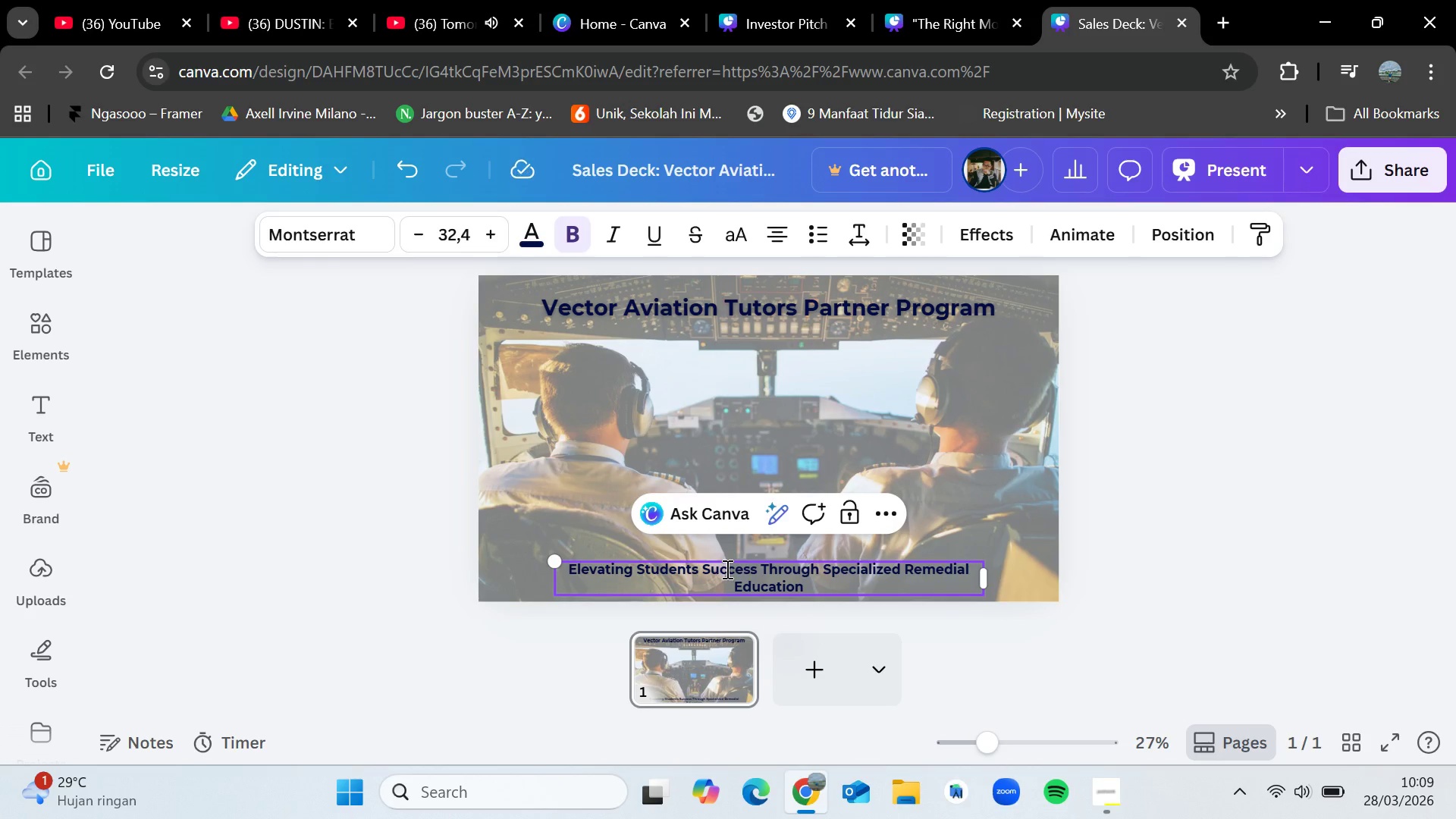 
left_click_drag(start_coordinate=[984, 578], to_coordinate=[1050, 567])
 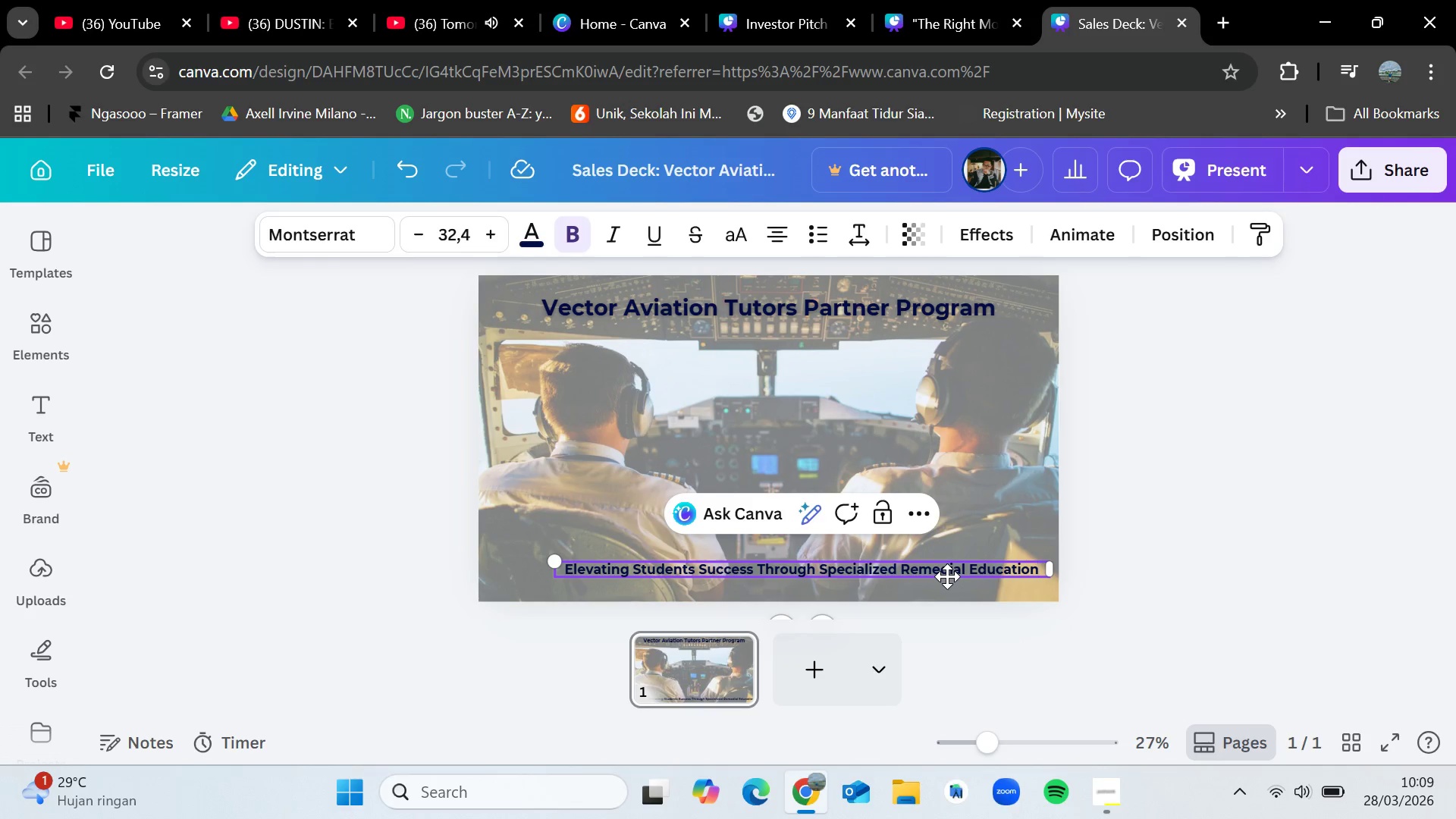 
left_click_drag(start_coordinate=[947, 576], to_coordinate=[933, 588])
 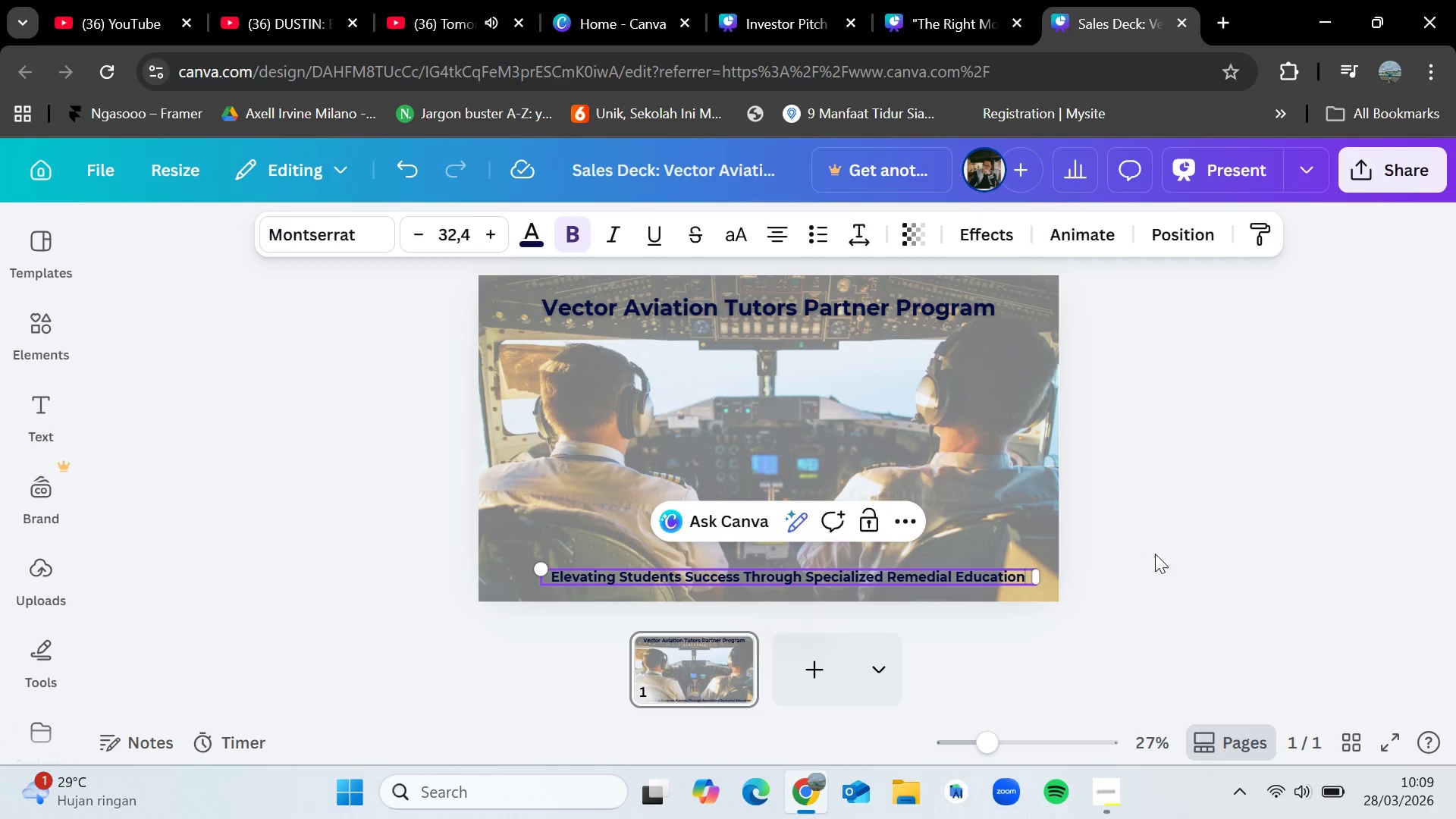 
left_click([1155, 554])
 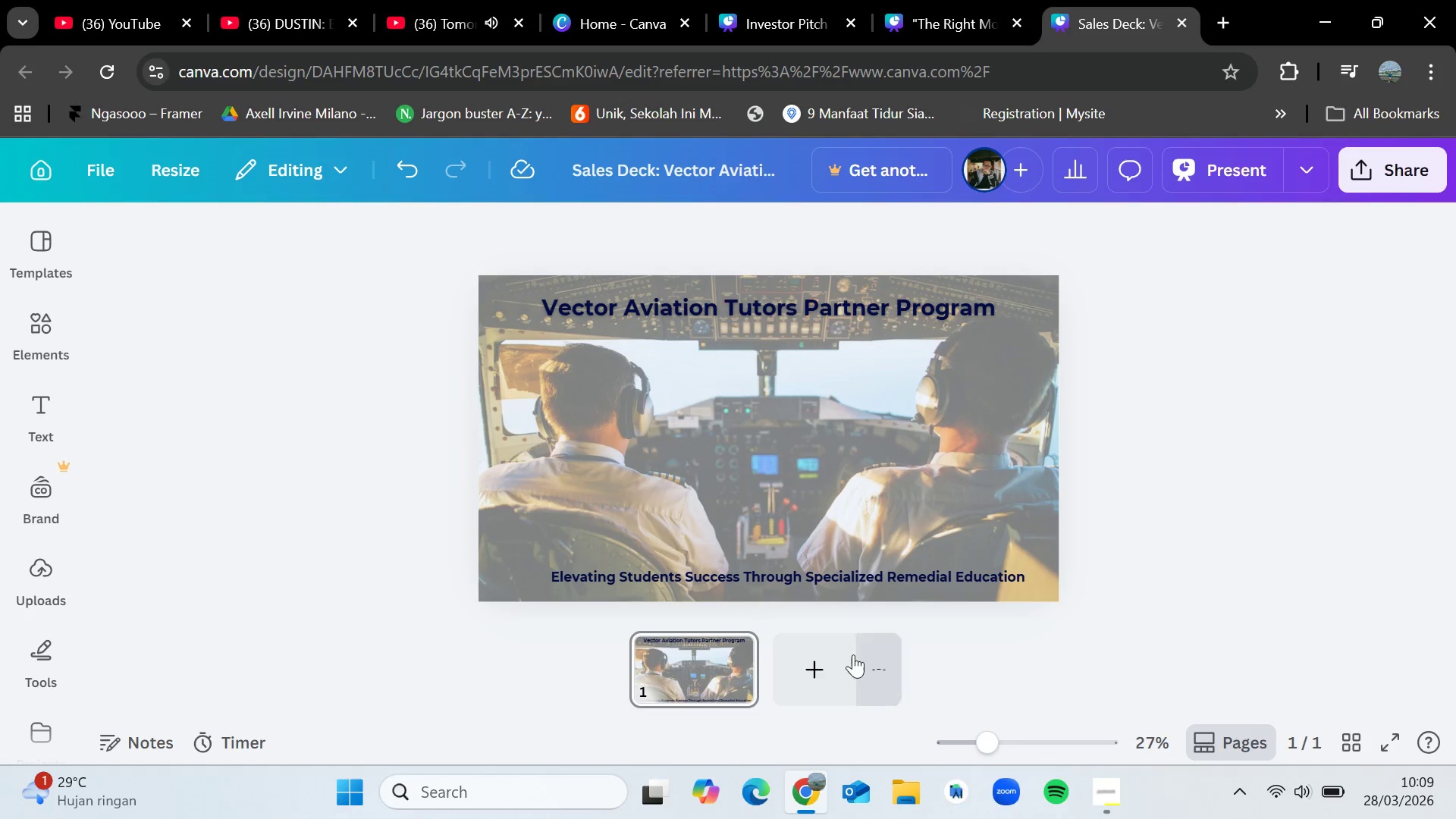 
mouse_move([840, 667])
 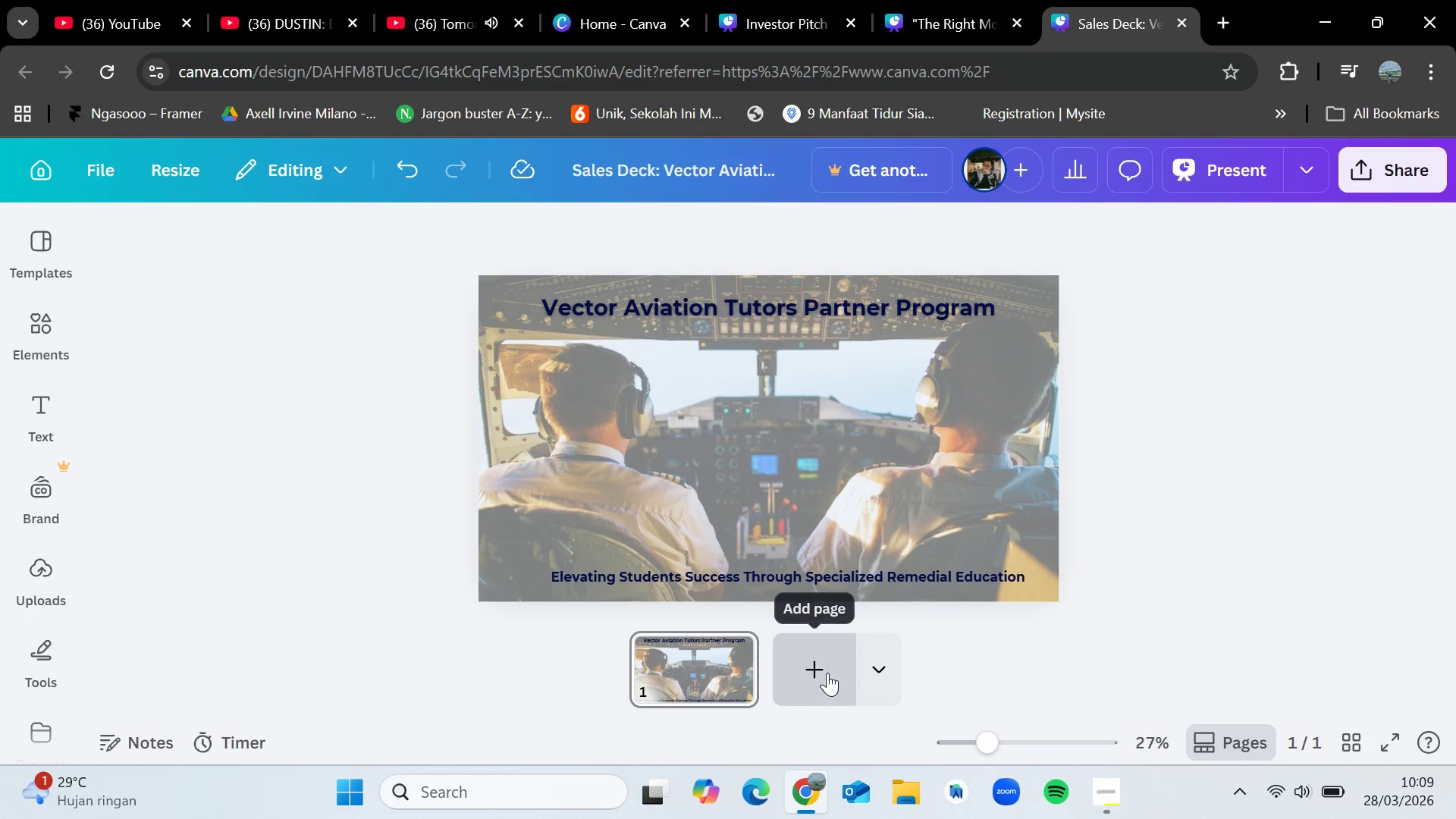 
left_click([827, 673])
 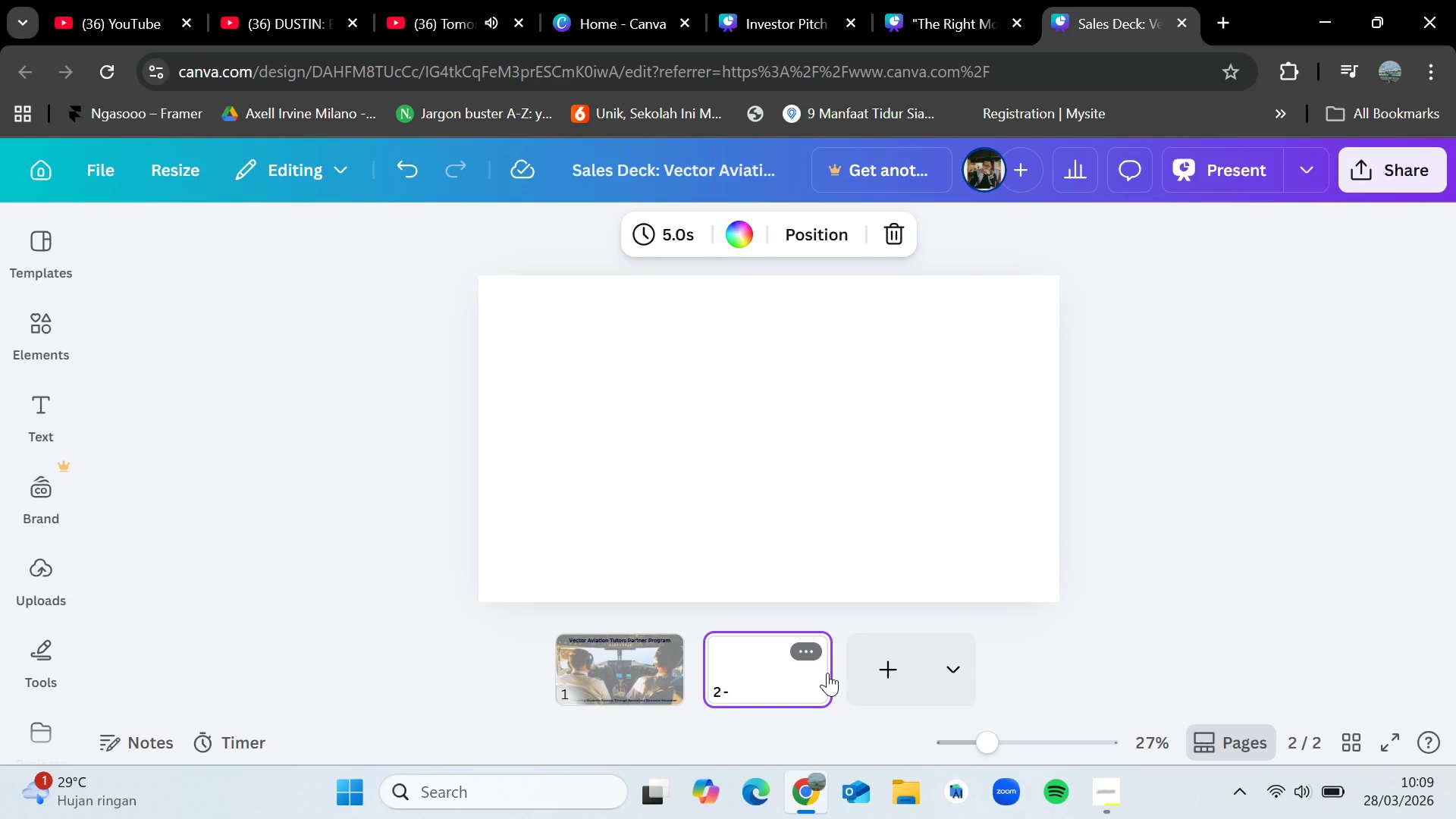 
wait(9.8)
 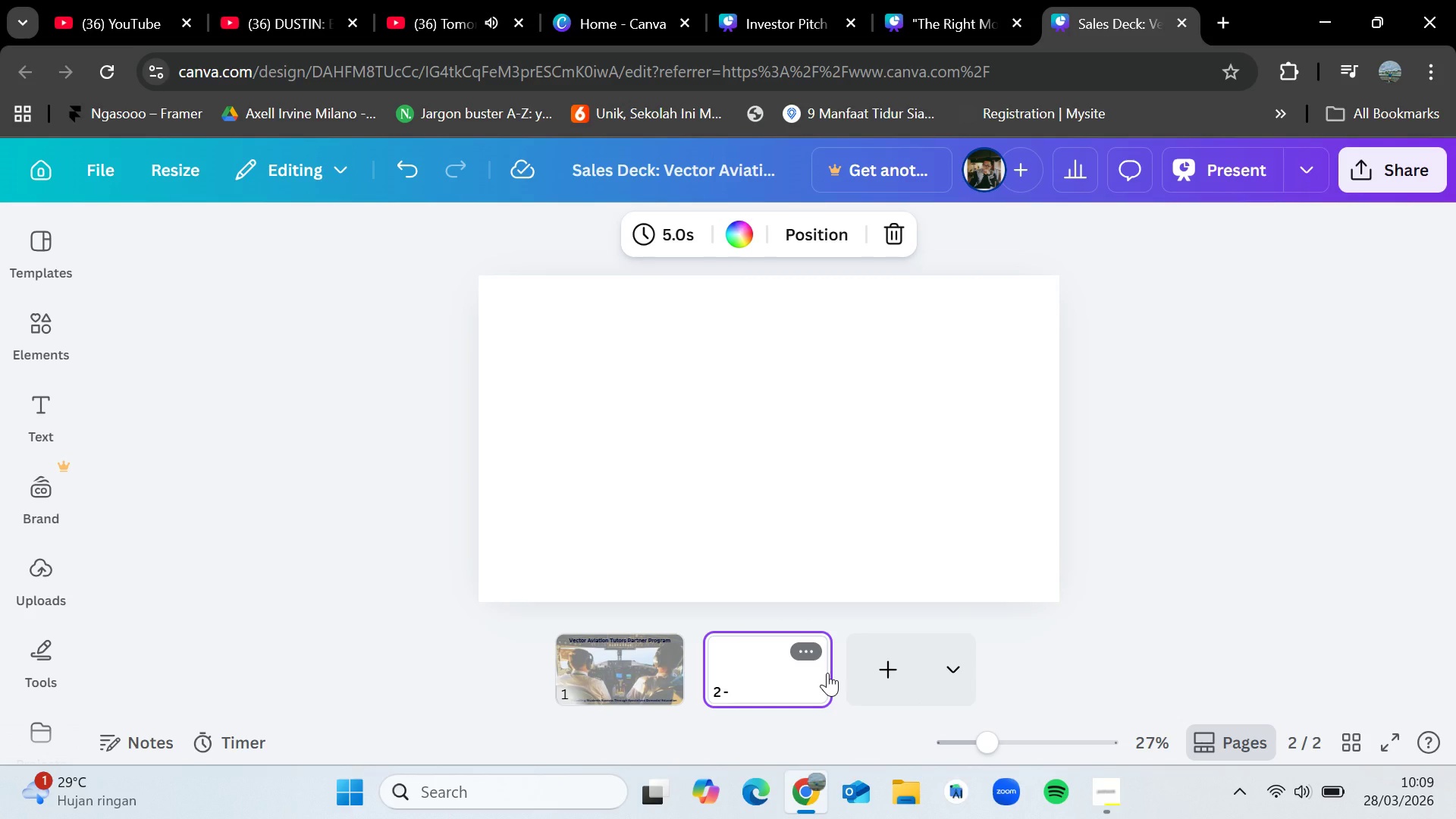 
left_click([846, 453])
 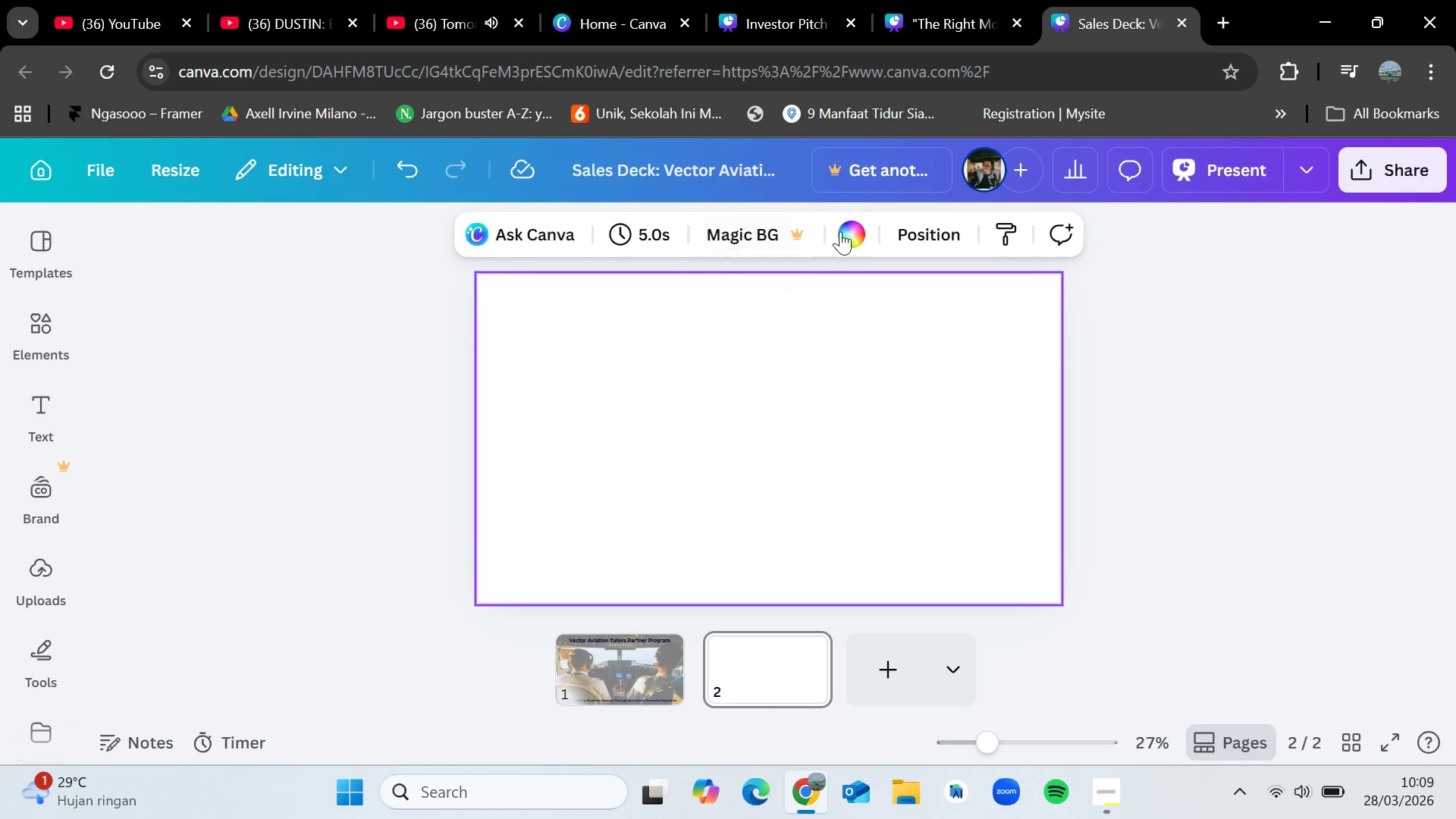 
left_click([846, 230])
 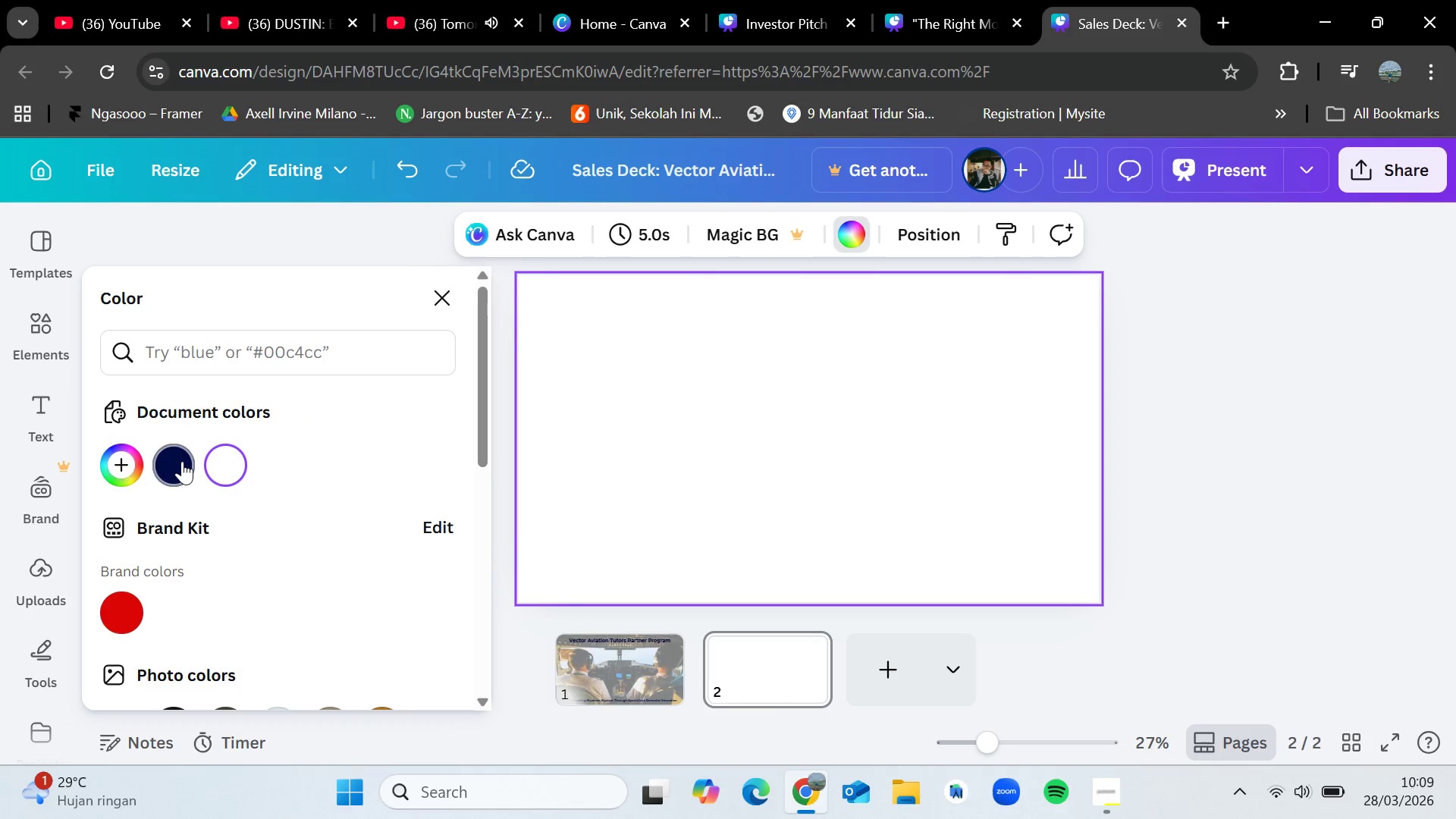 
left_click([181, 462])
 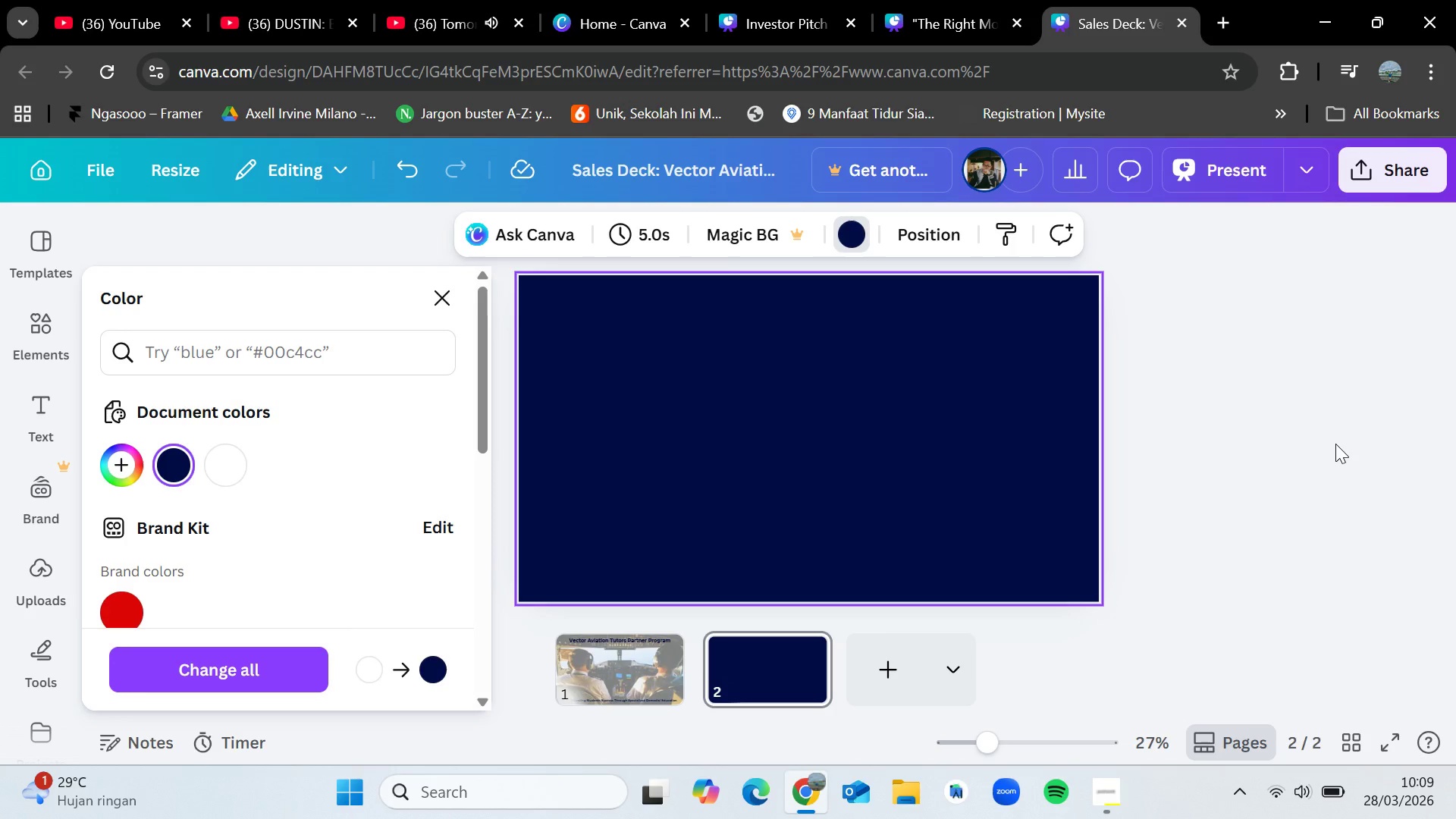 
left_click([1335, 444])
 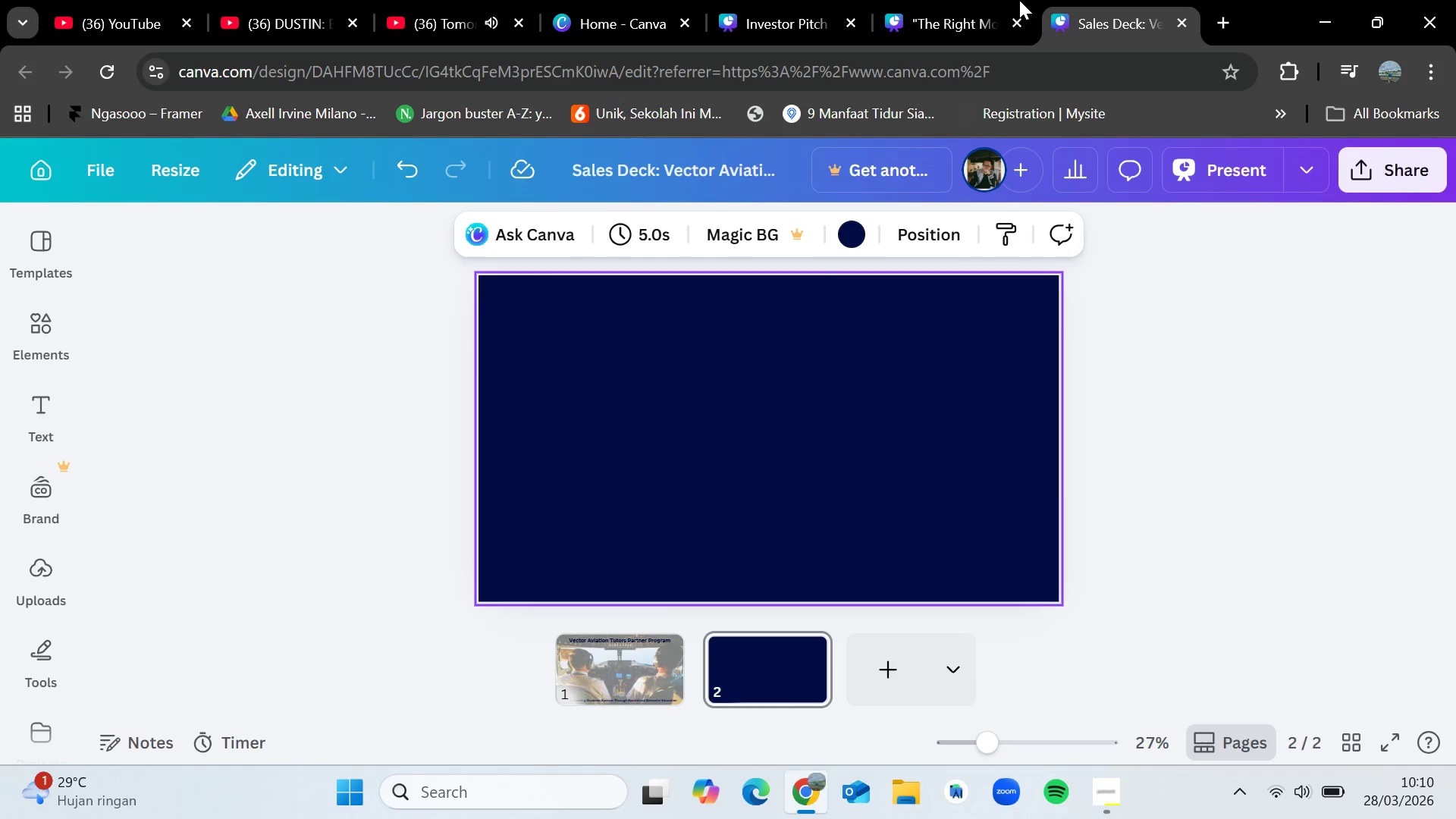 
left_click([971, 0])
 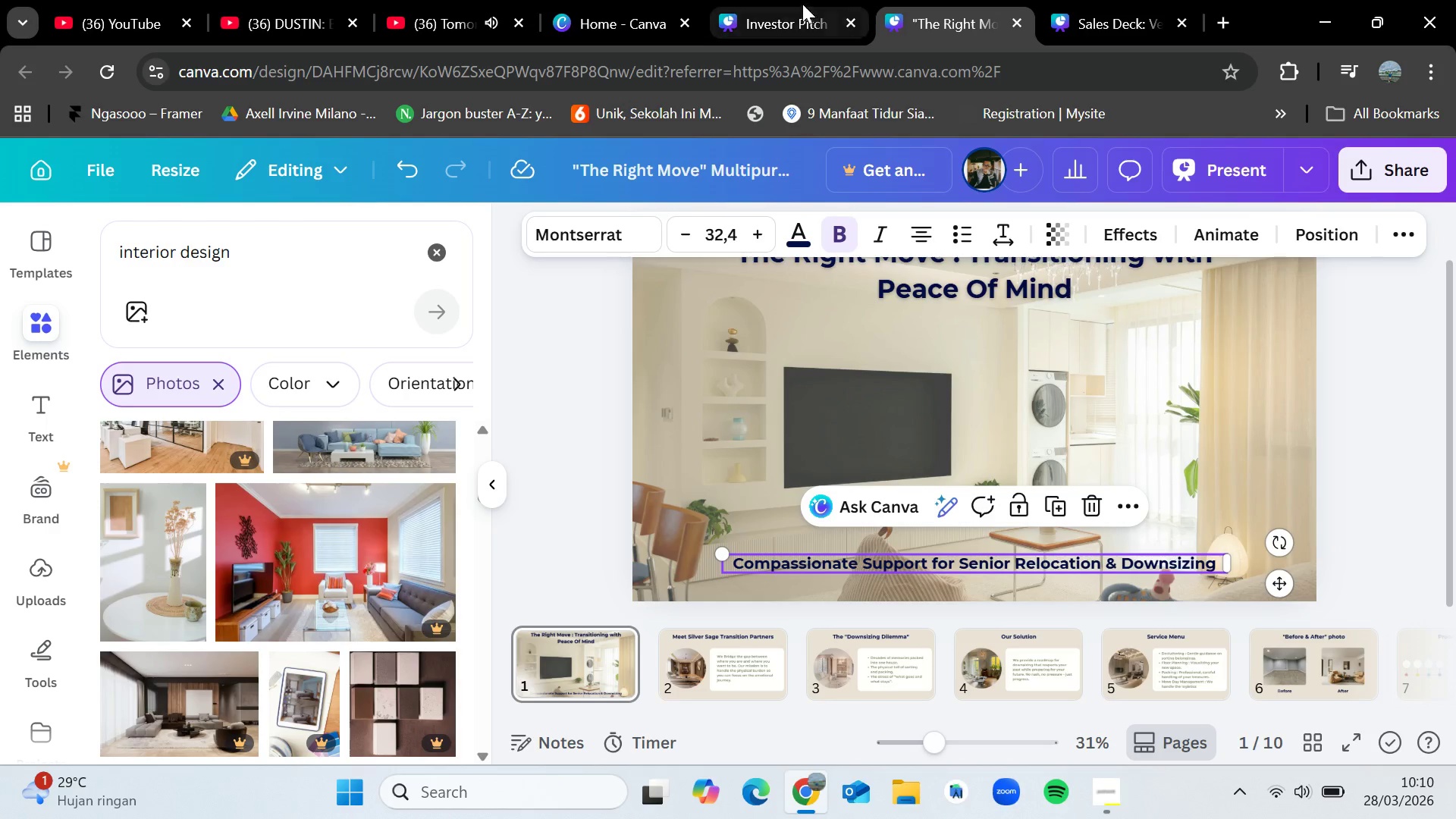 
left_click_drag(start_coordinate=[802, 4], to_coordinate=[944, 0])
 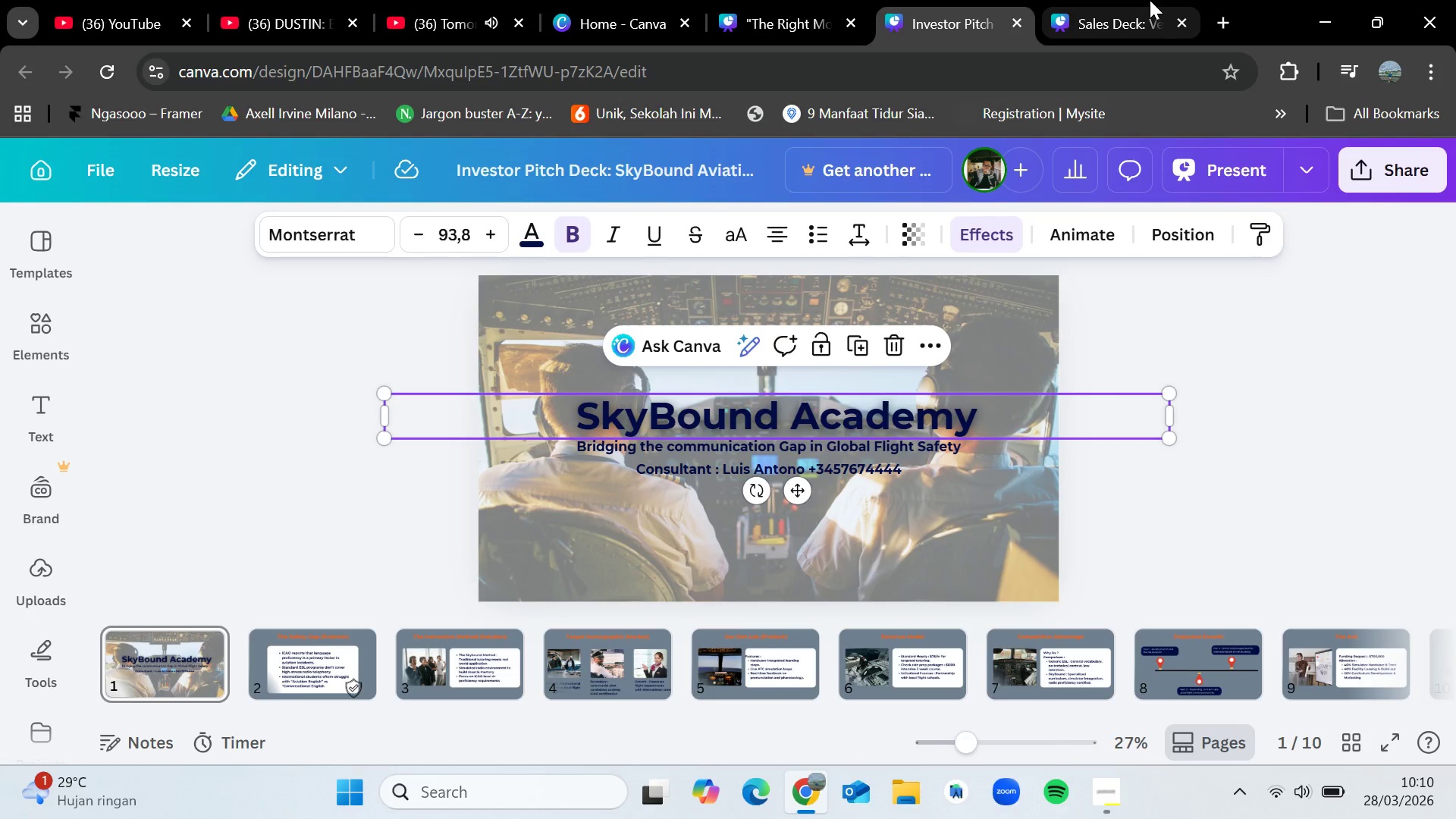 
left_click([1150, 0])
 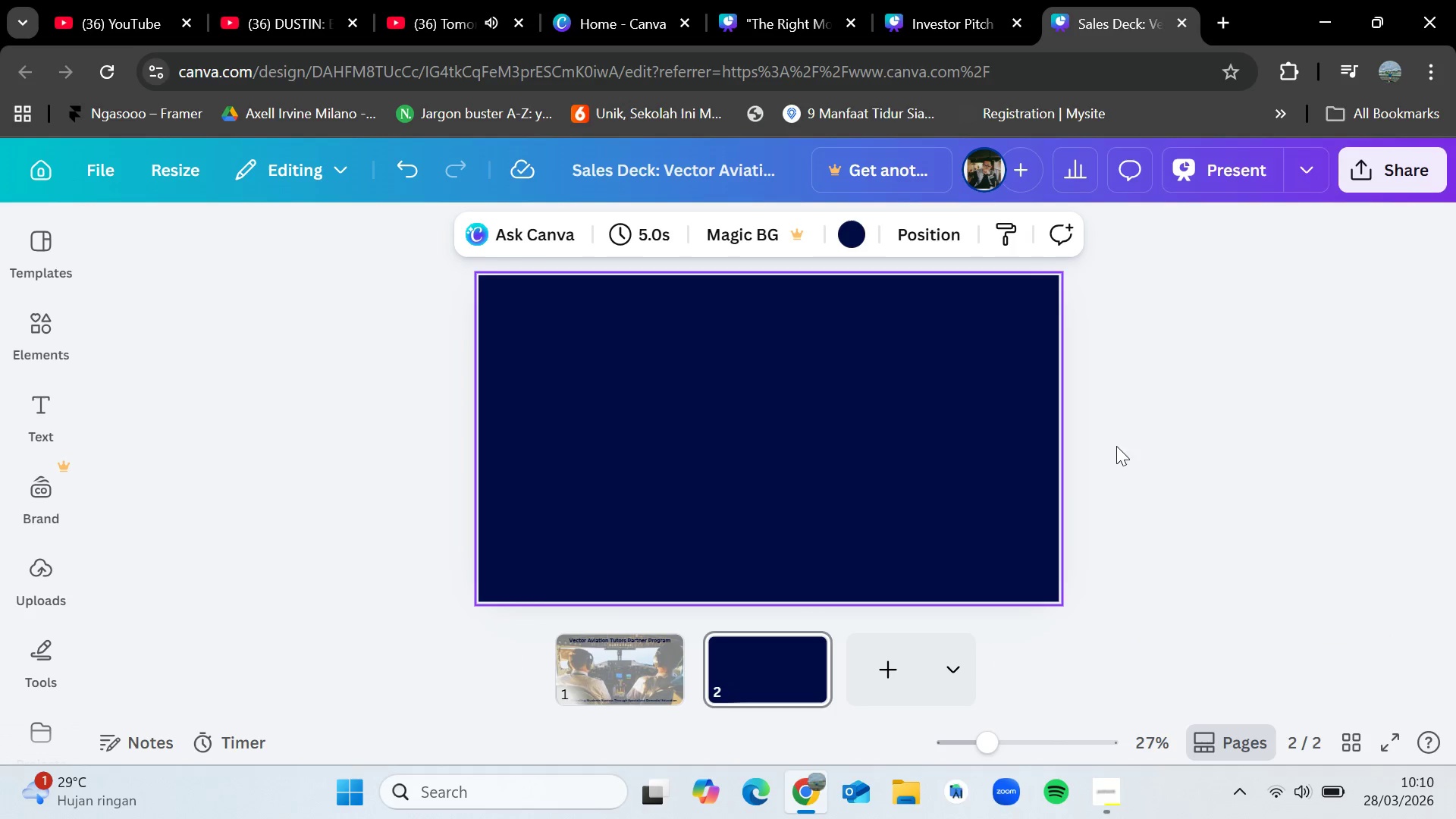 
left_click([1138, 432])
 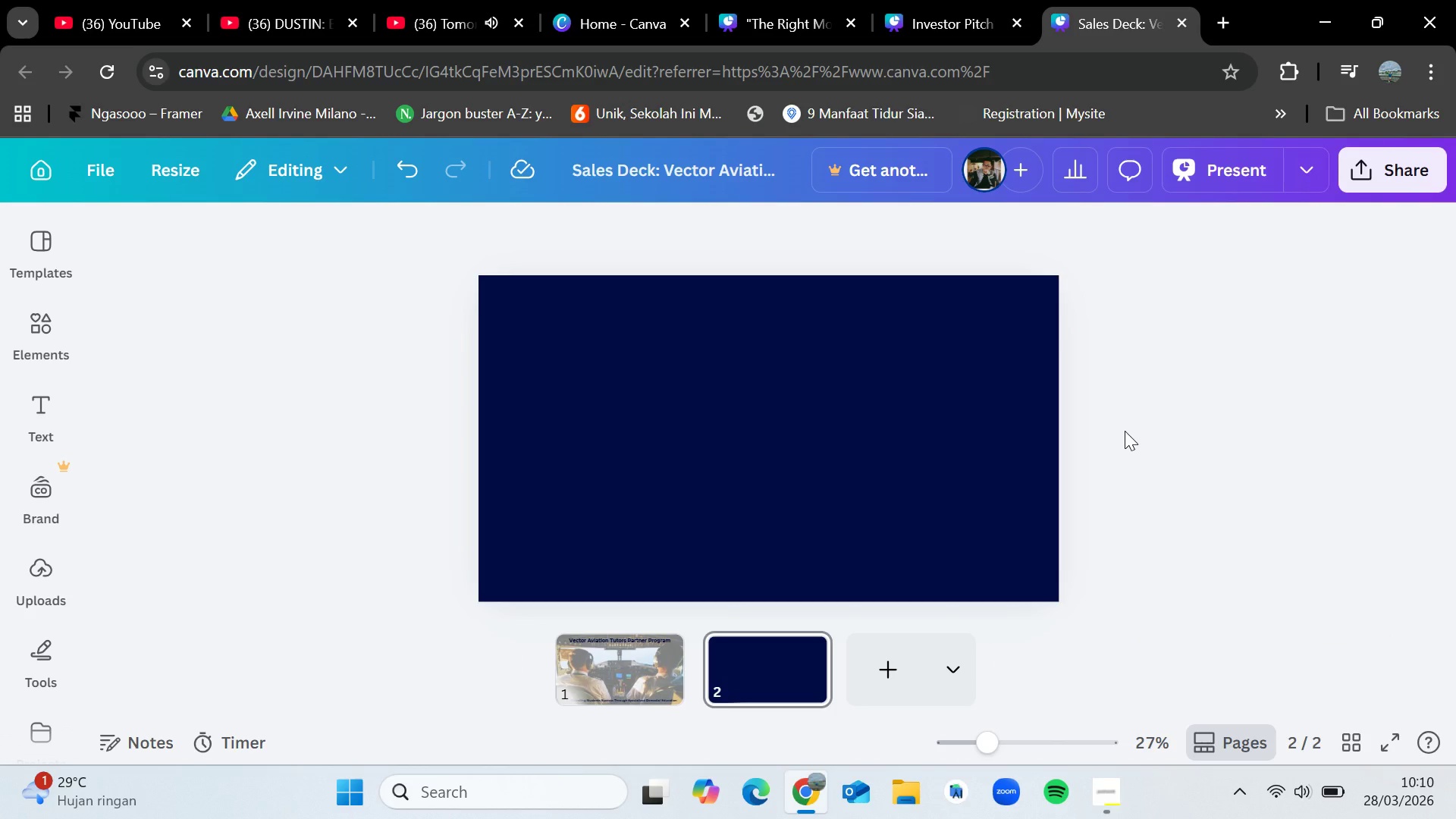 
wait(7.28)
 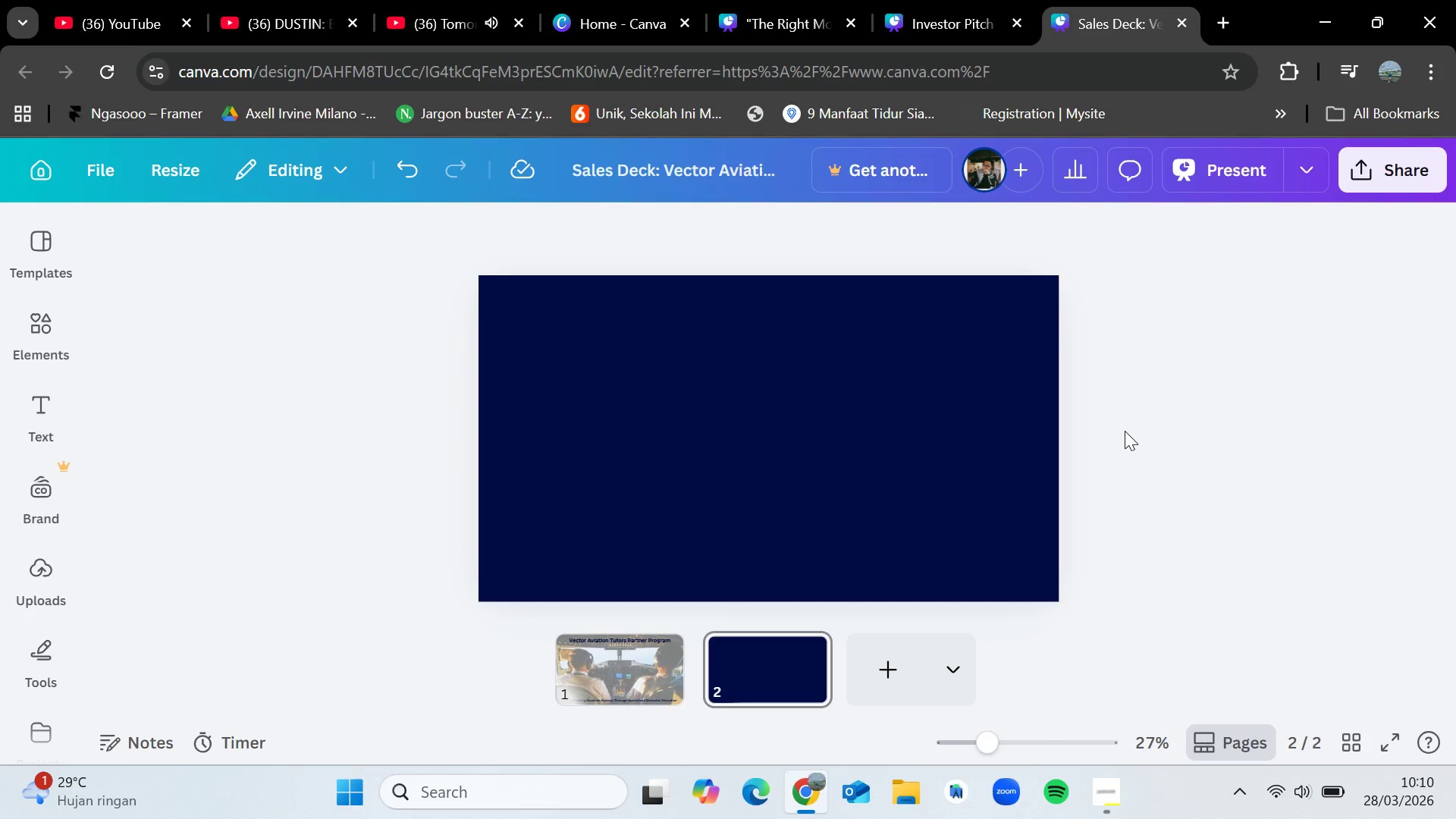 
left_click([926, 0])
 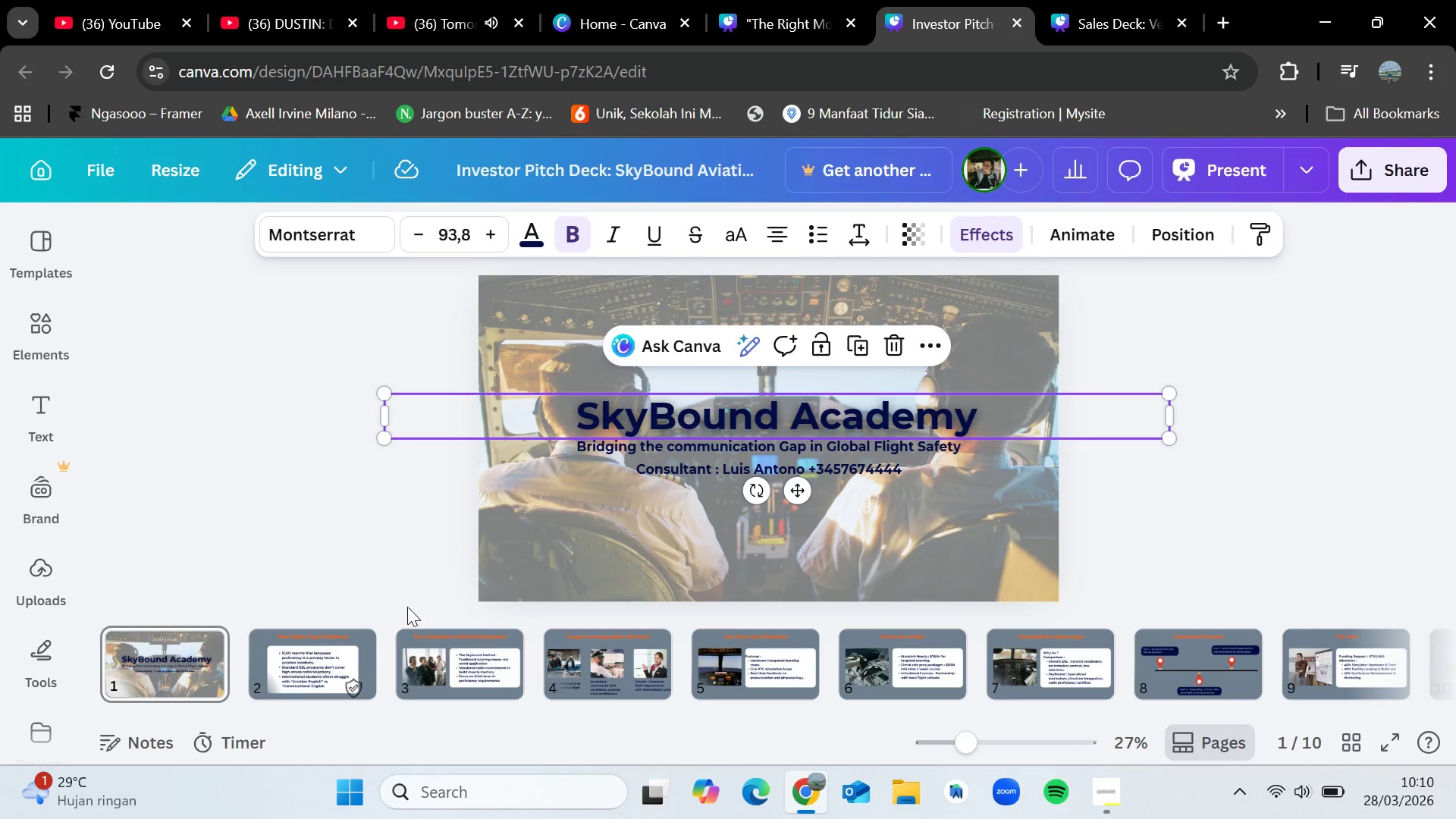 
left_click([340, 645])
 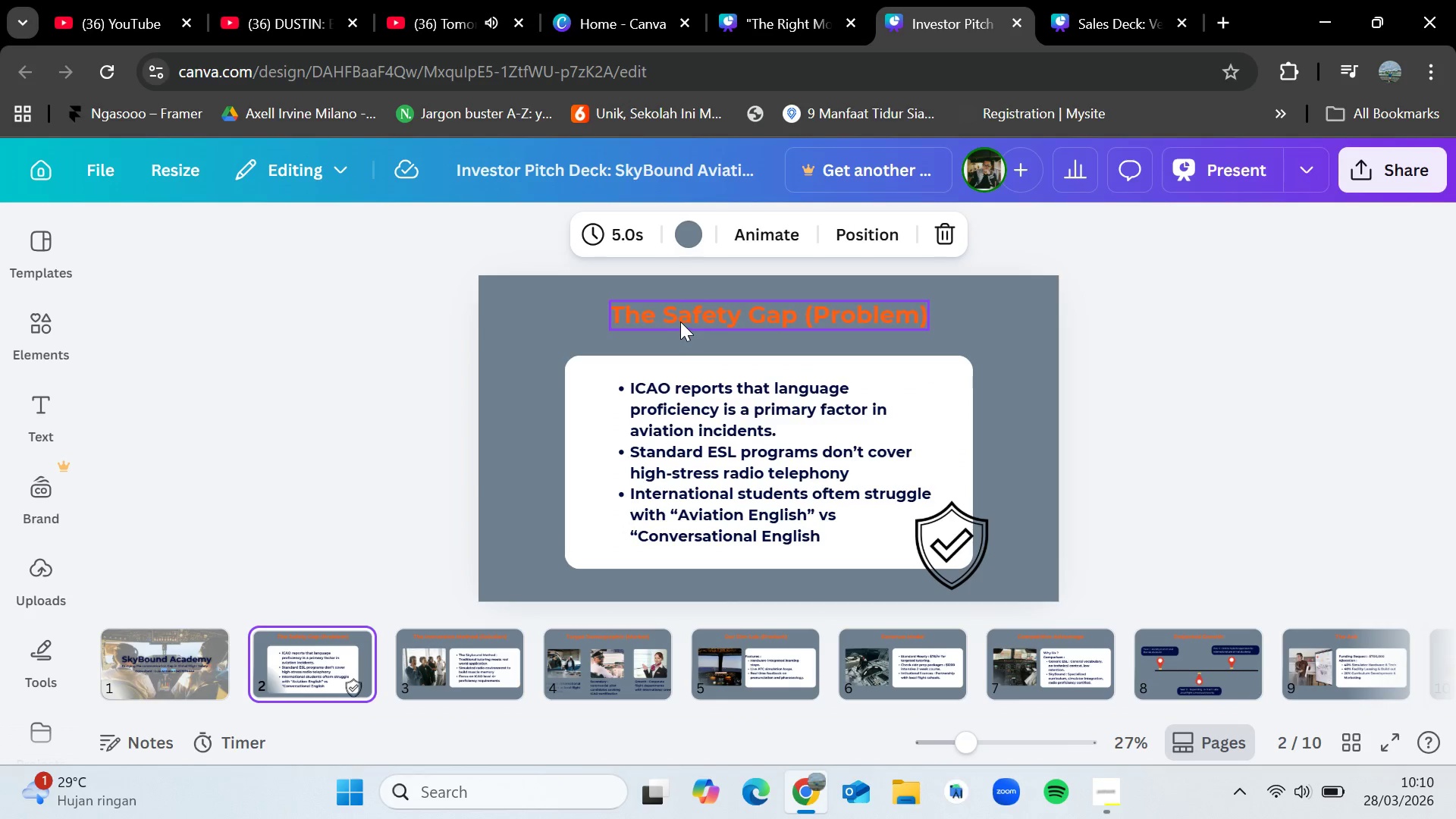 
left_click([681, 320])
 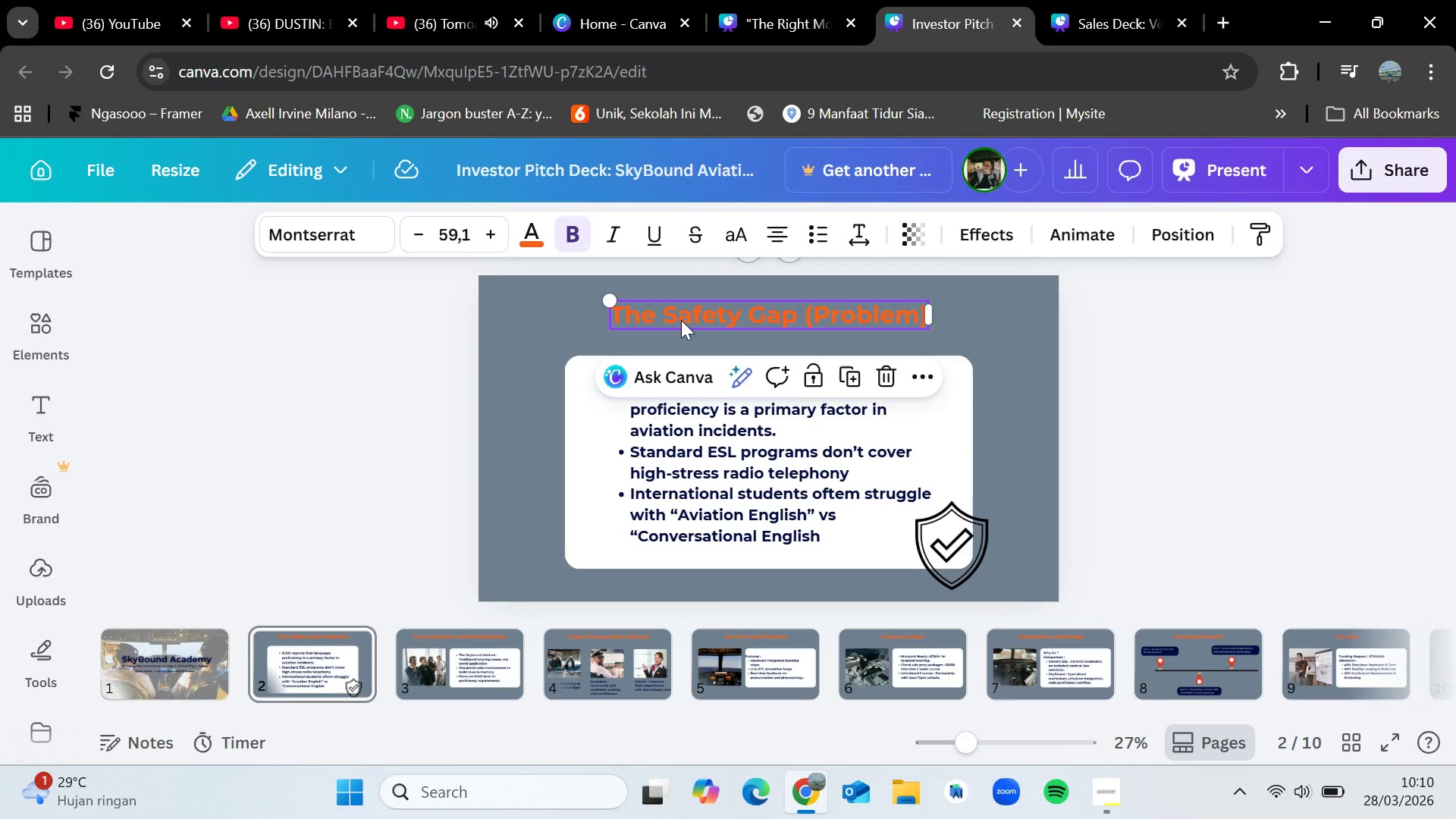 
key(Control+C)
 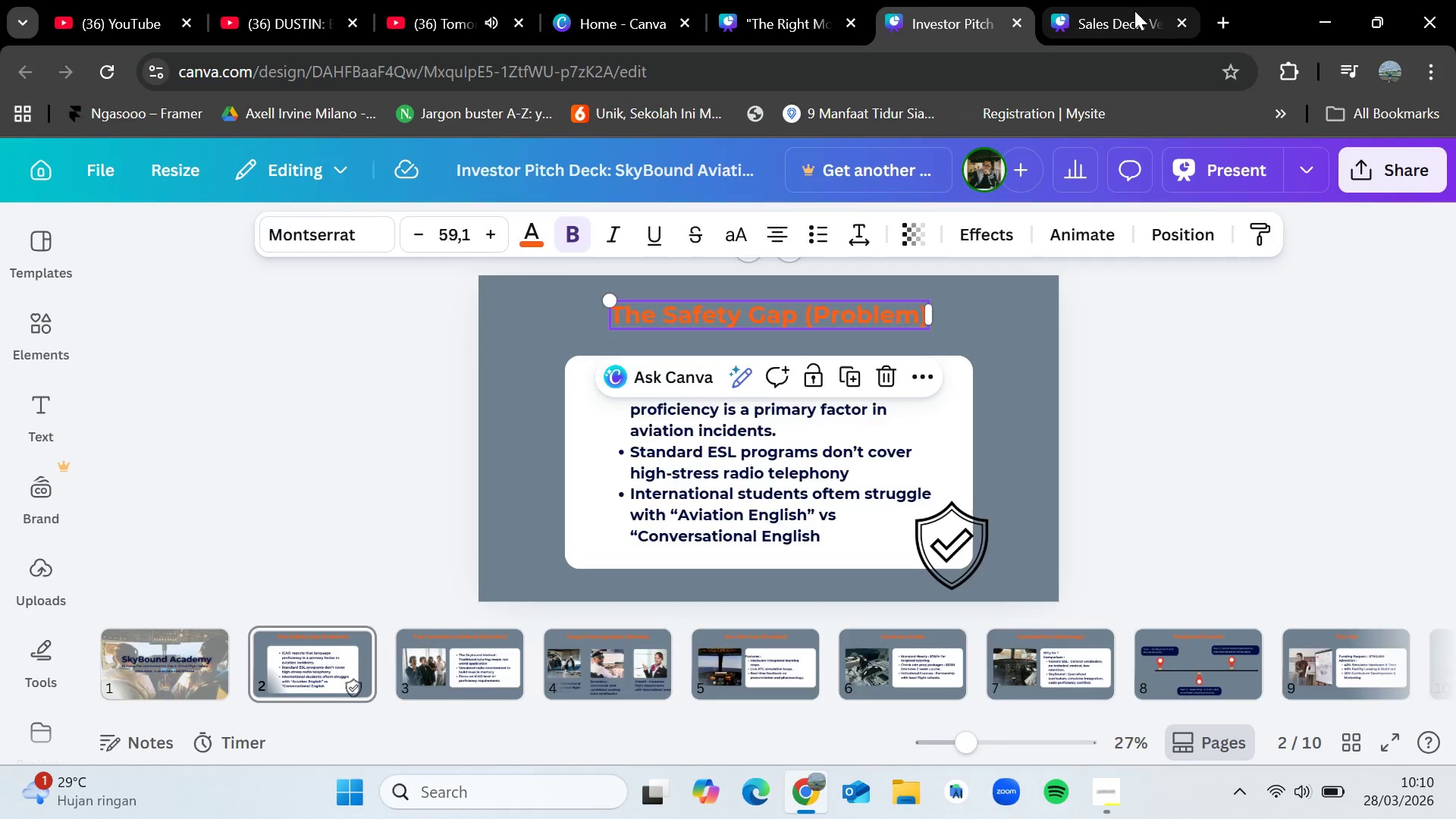 
left_click([1133, 11])
 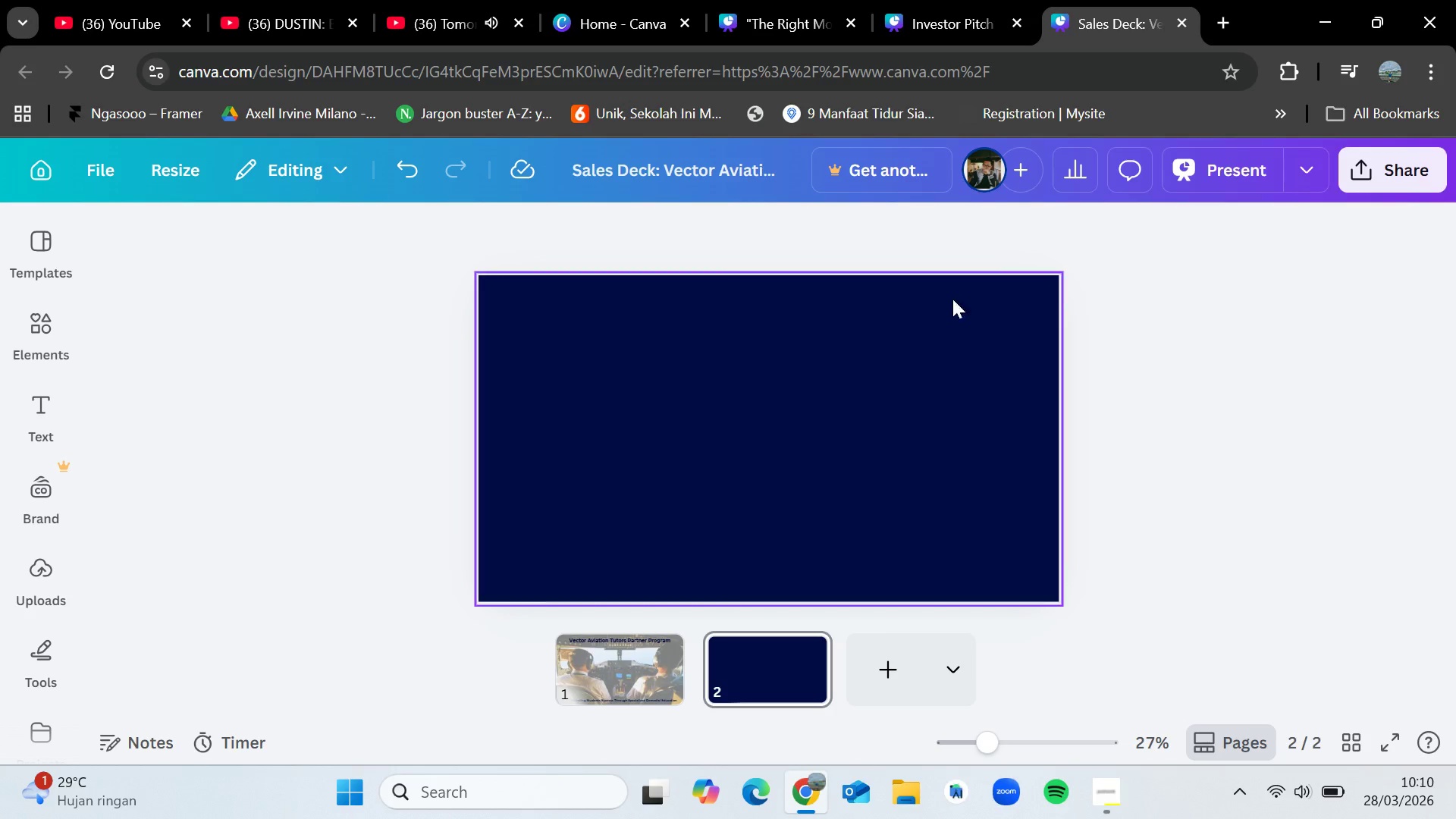 
key(Control+V)
 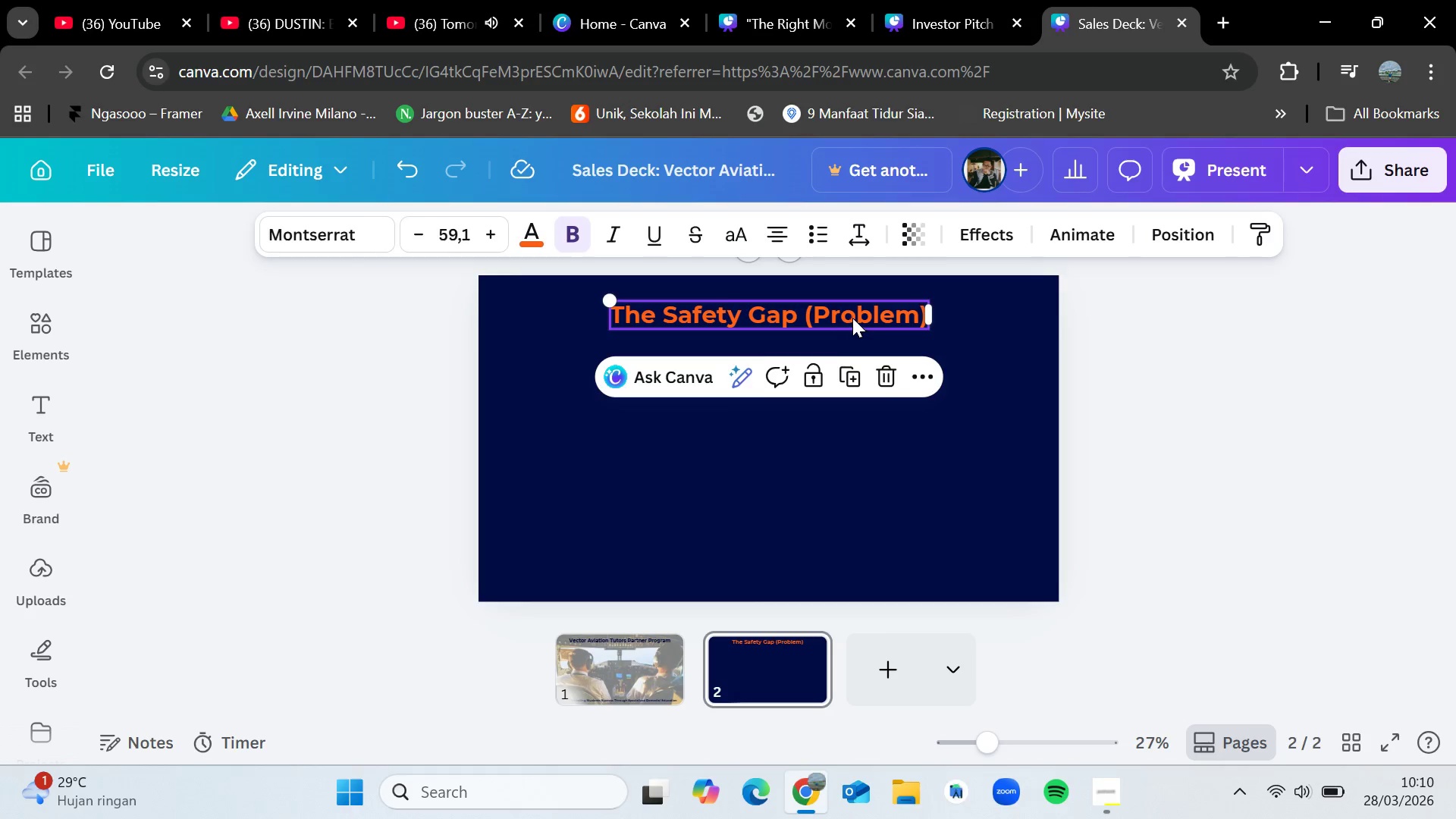 
double_click([852, 318])
 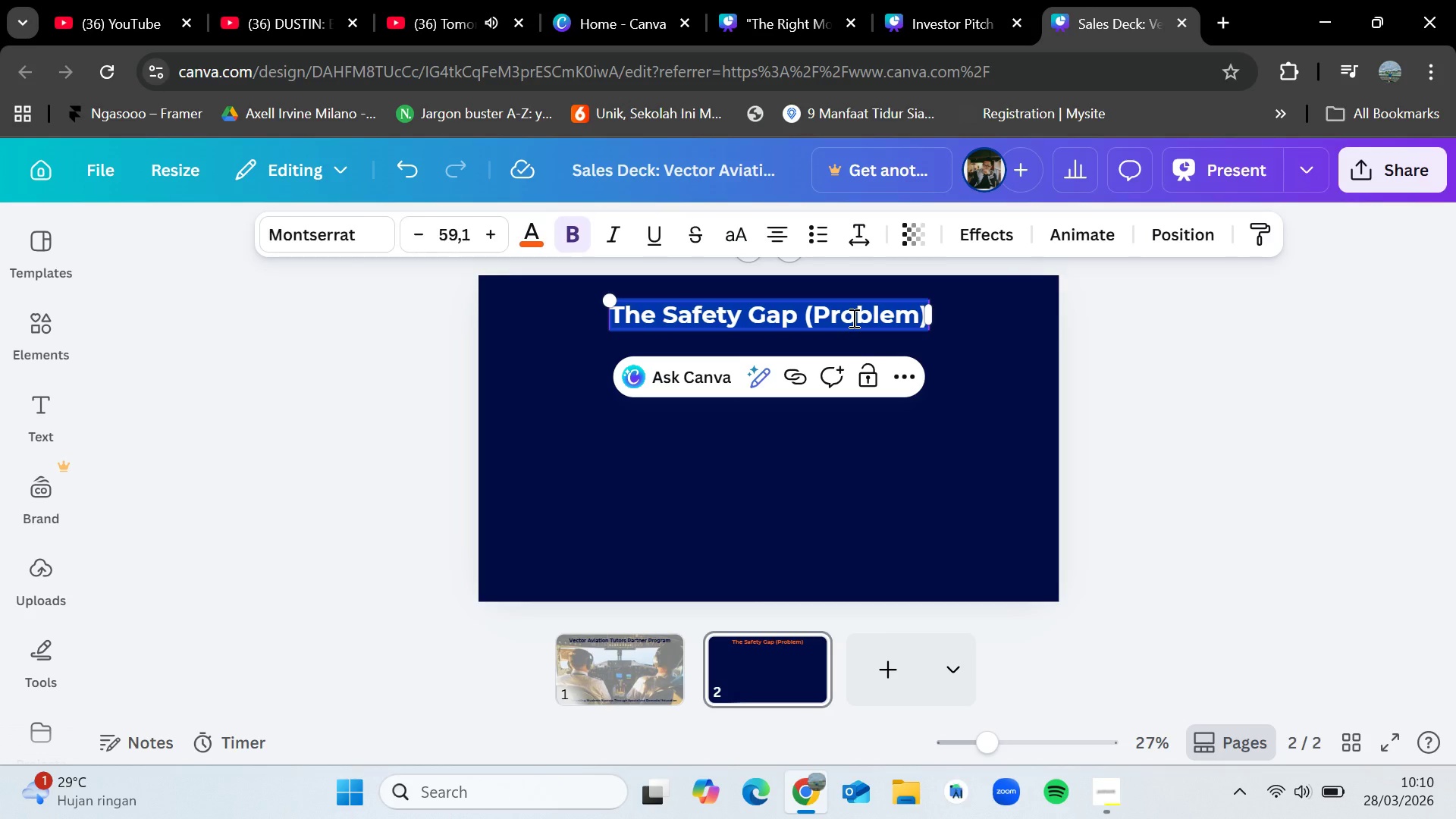 
key(Backspace)
type(WHo )
key(Backspace)
key(Backspace)
key(Backspace)
type(ho we)
 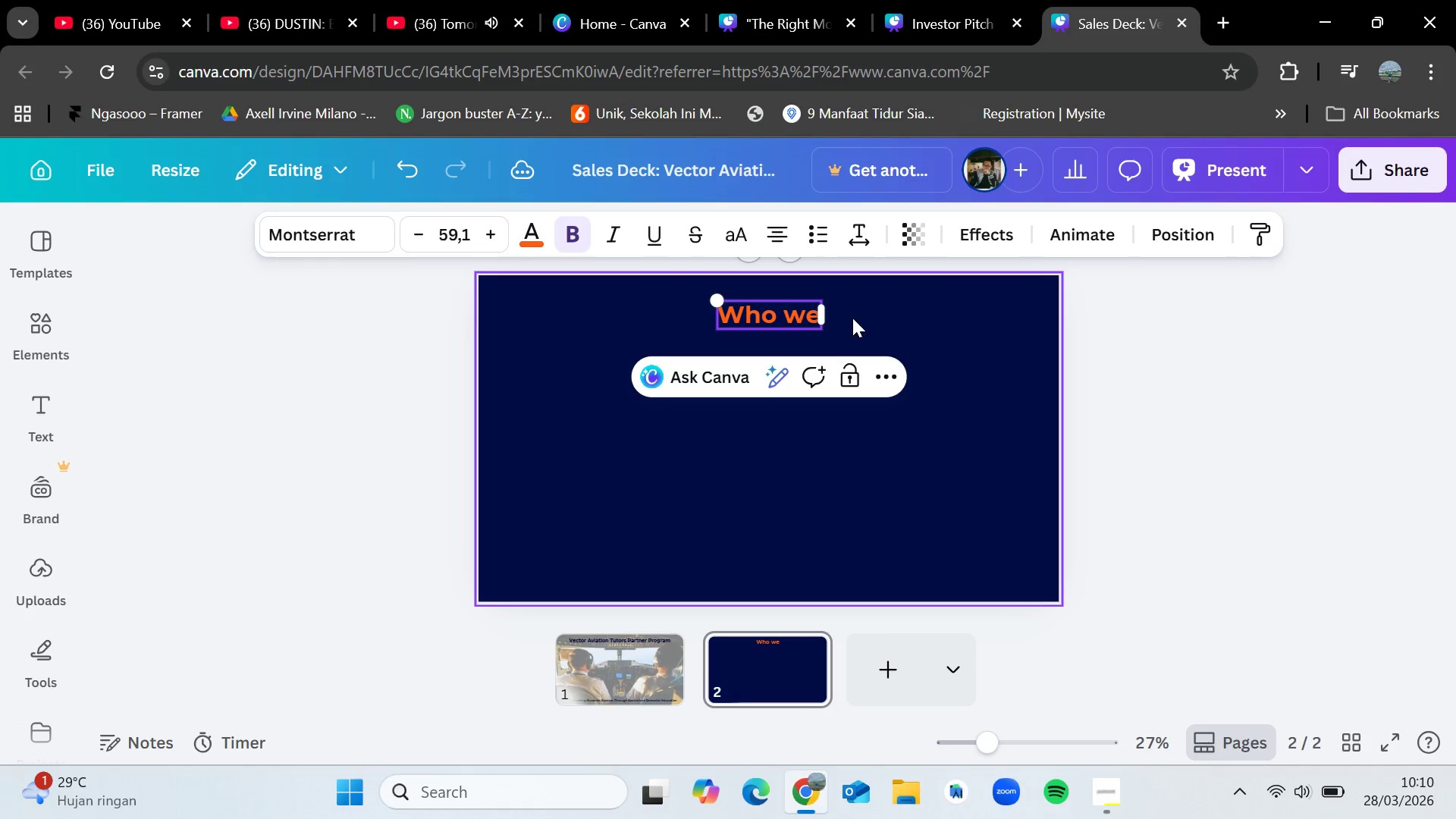 
left_click([1101, 797])